 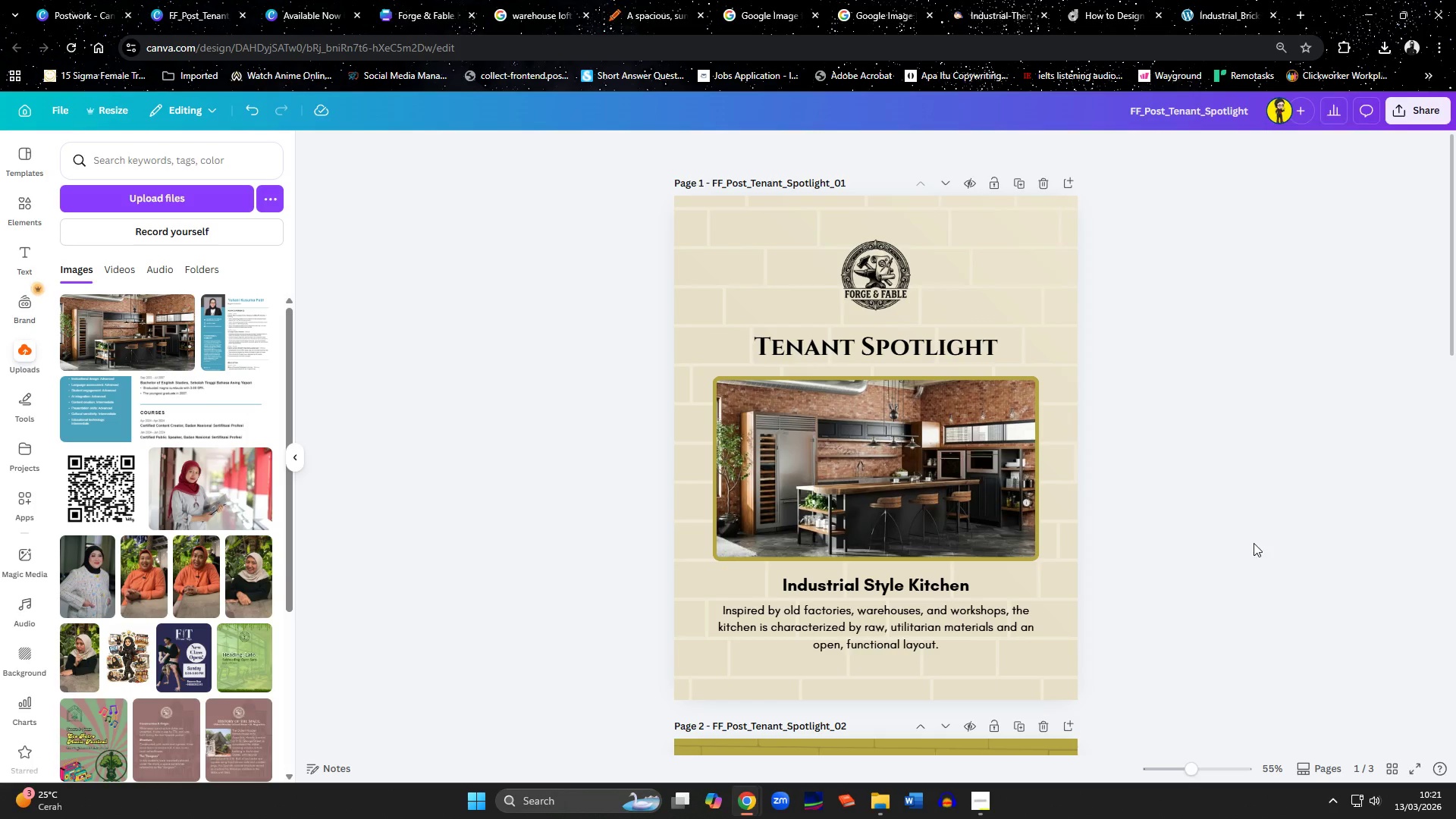 
scroll: coordinate [1268, 500], scroll_direction: down, amount: 15.0
 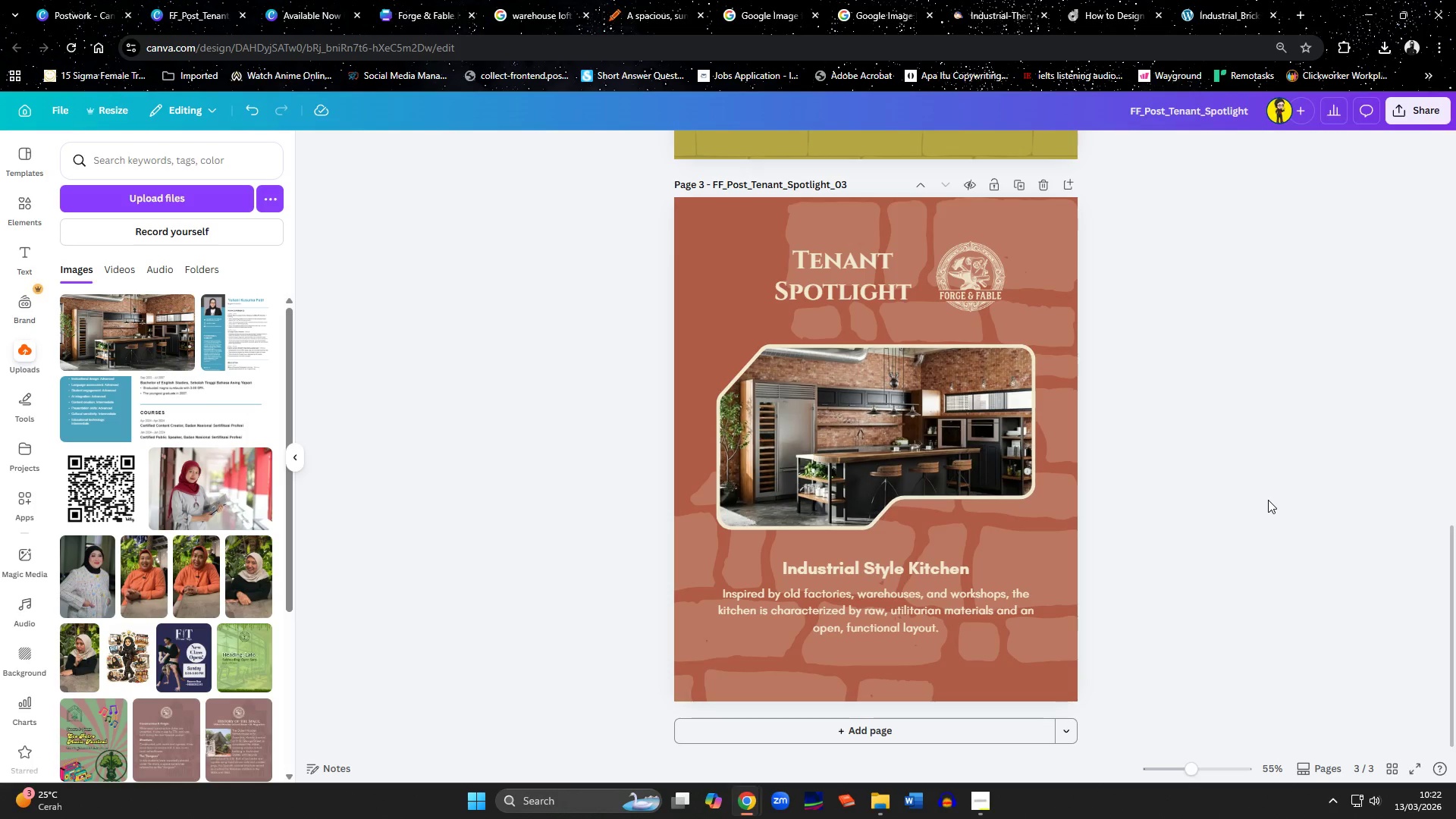 
scroll: coordinate [1268, 500], scroll_direction: up, amount: 6.0
 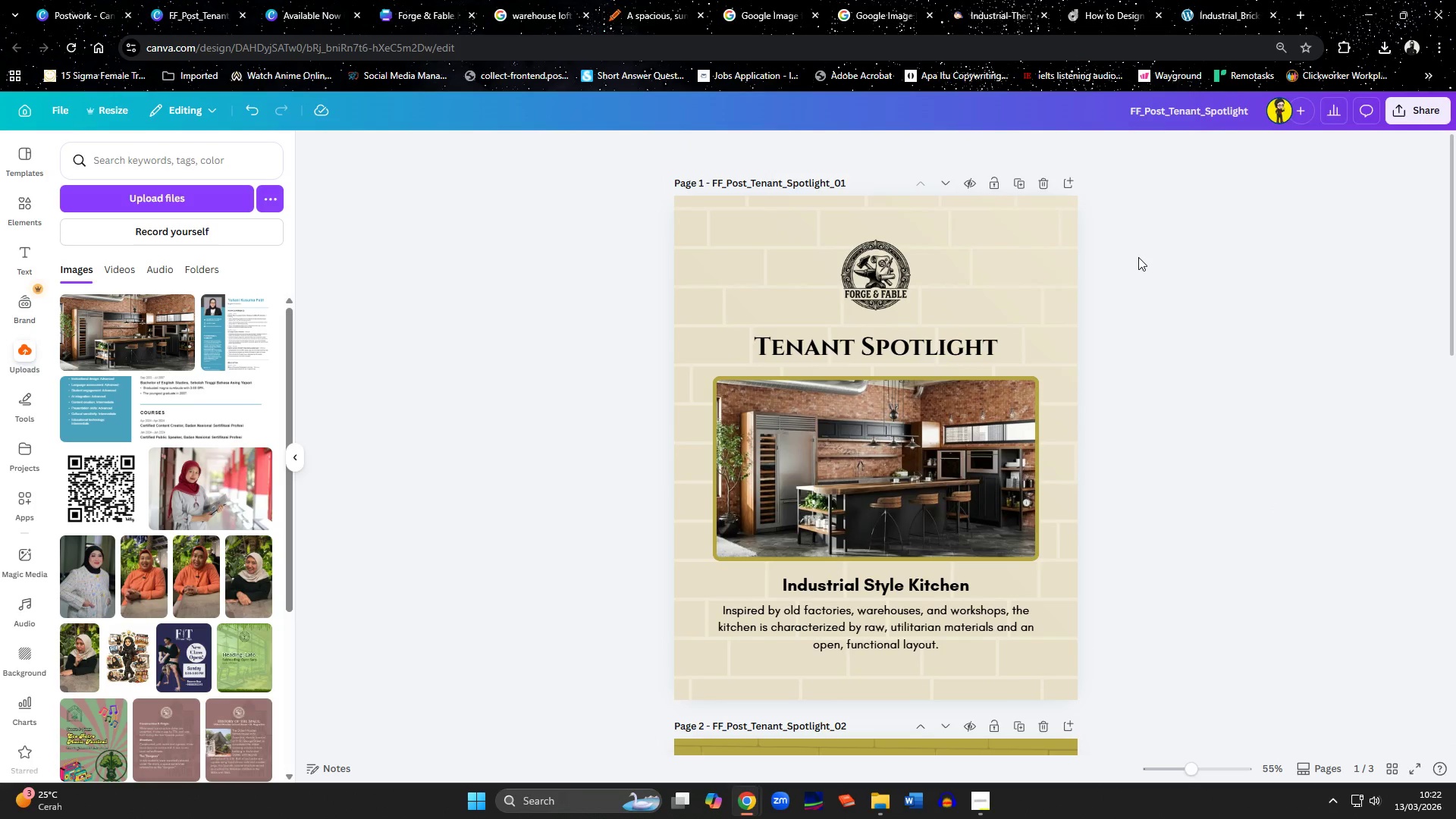 
left_click([210, 0])
 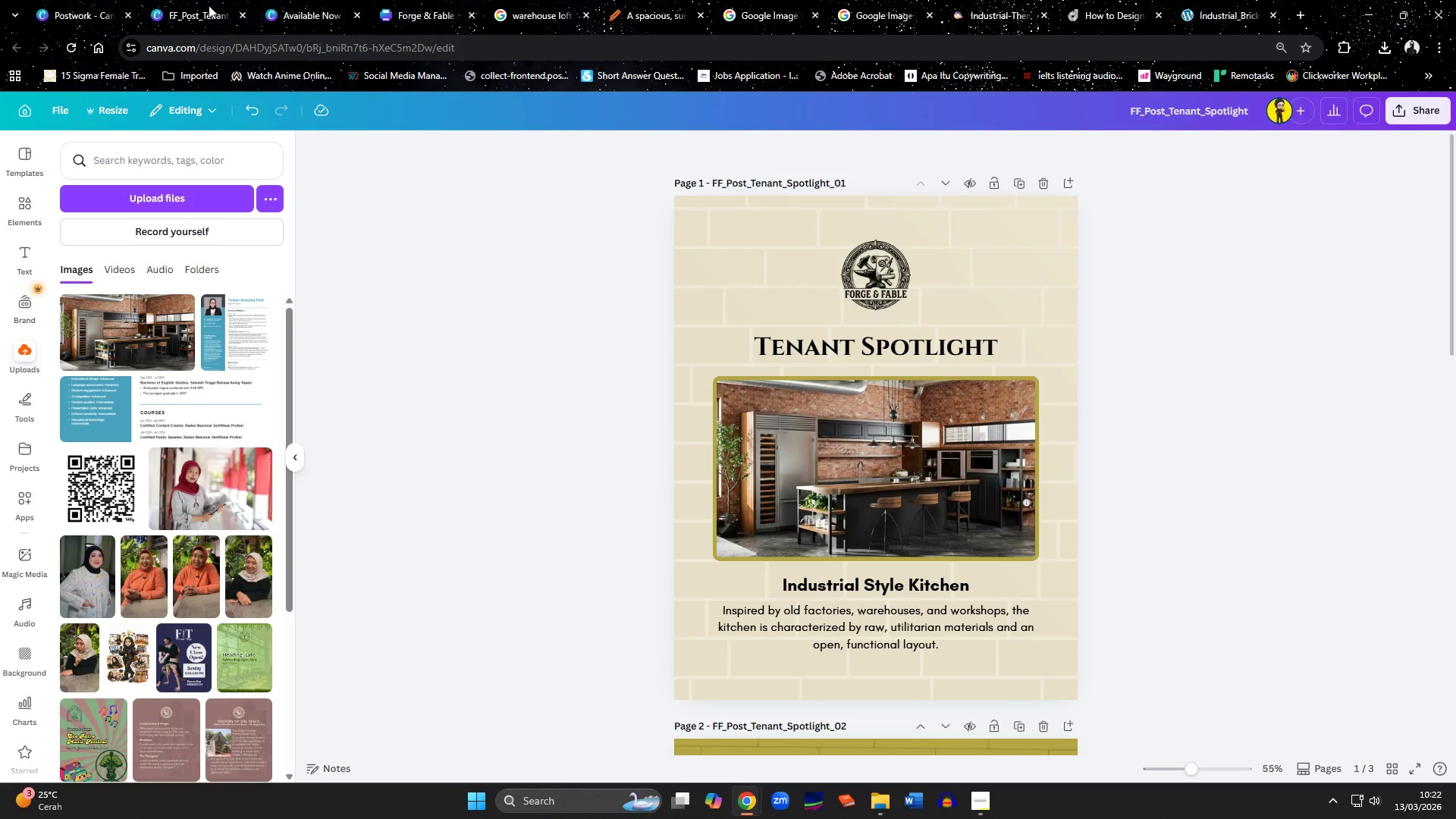 
left_click([209, 9])
 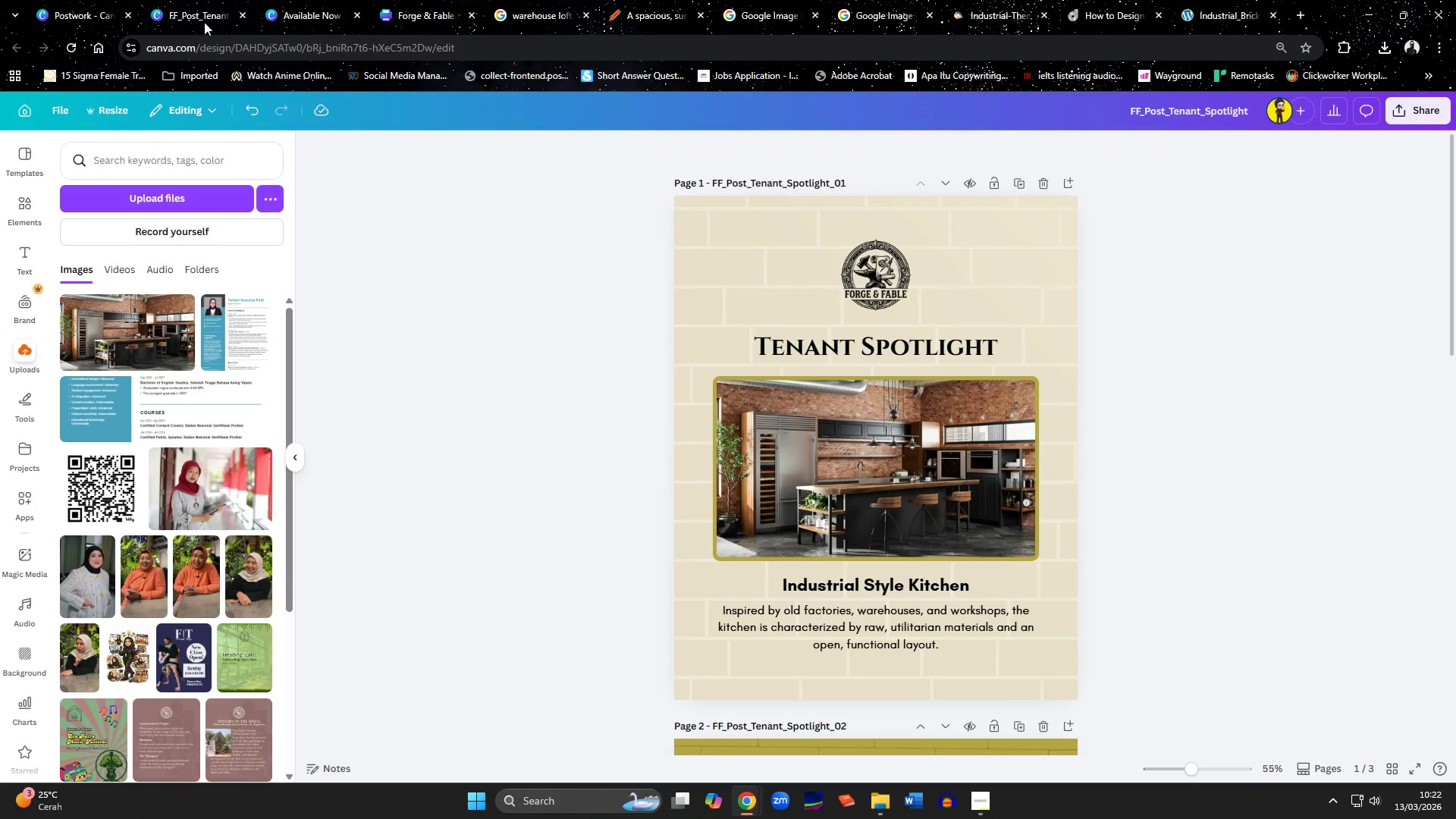 
left_click([308, 17])
 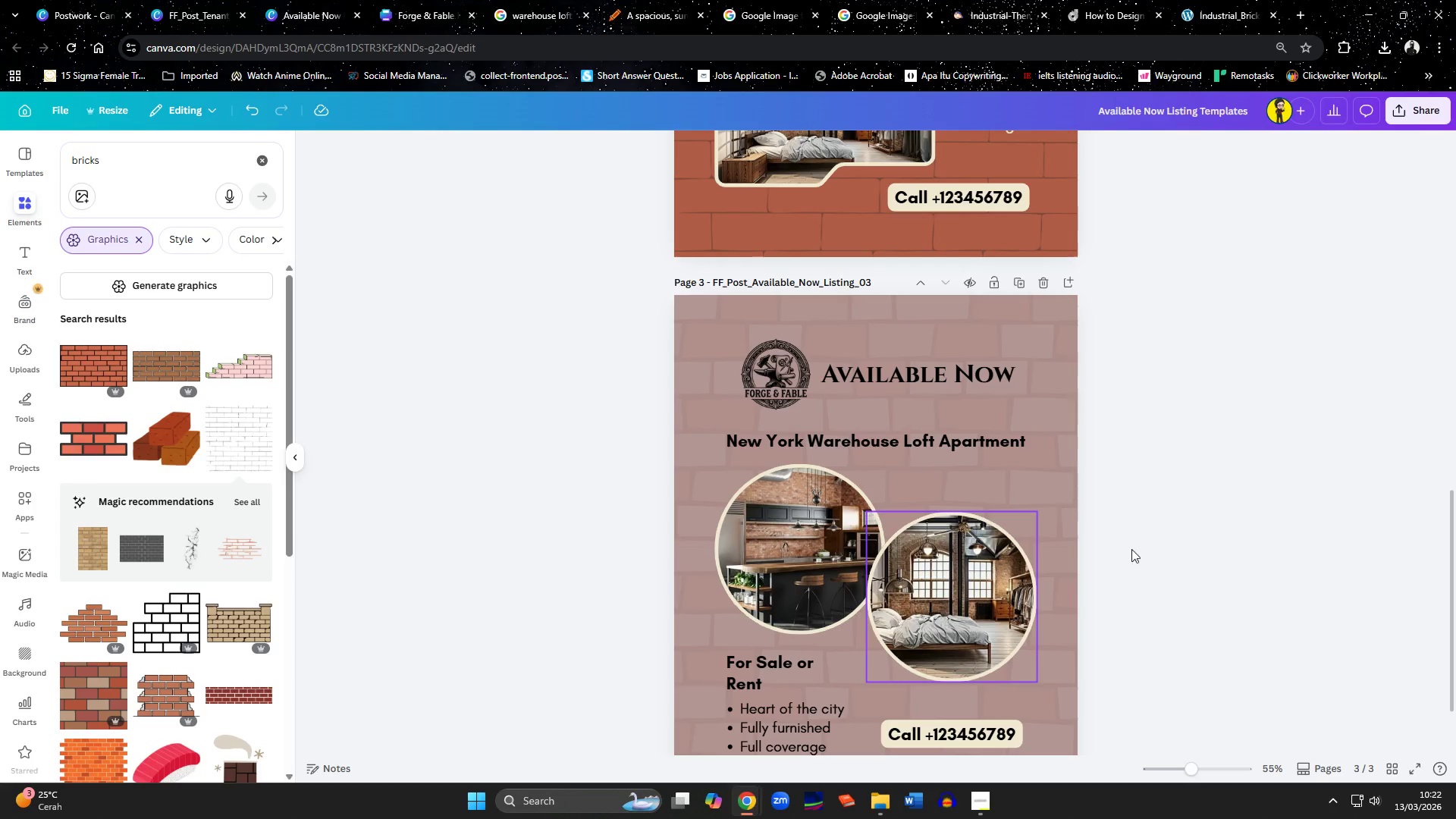 
scroll: coordinate [1366, 497], scroll_direction: down, amount: 5.0
 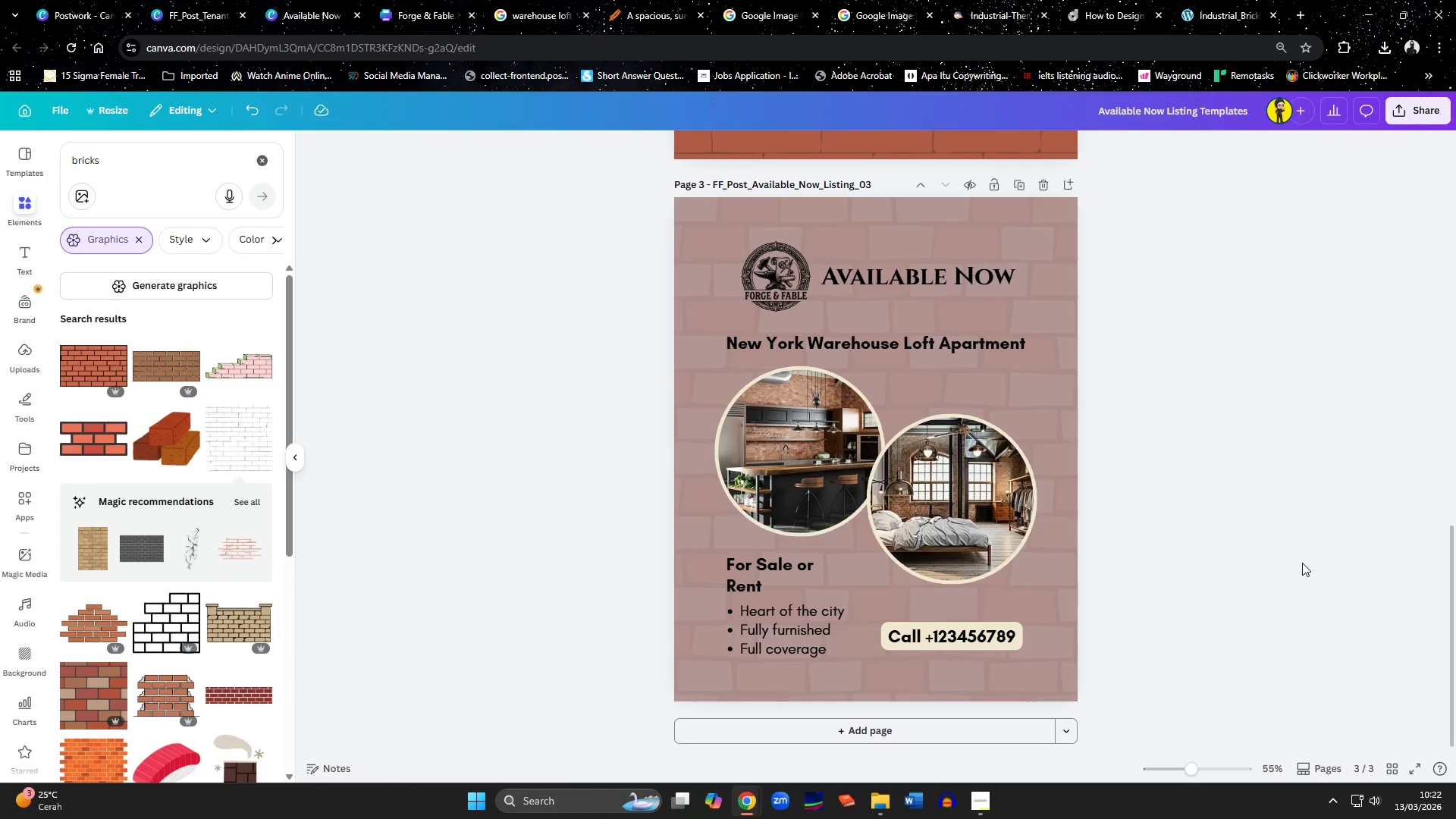 
wait(7.81)
 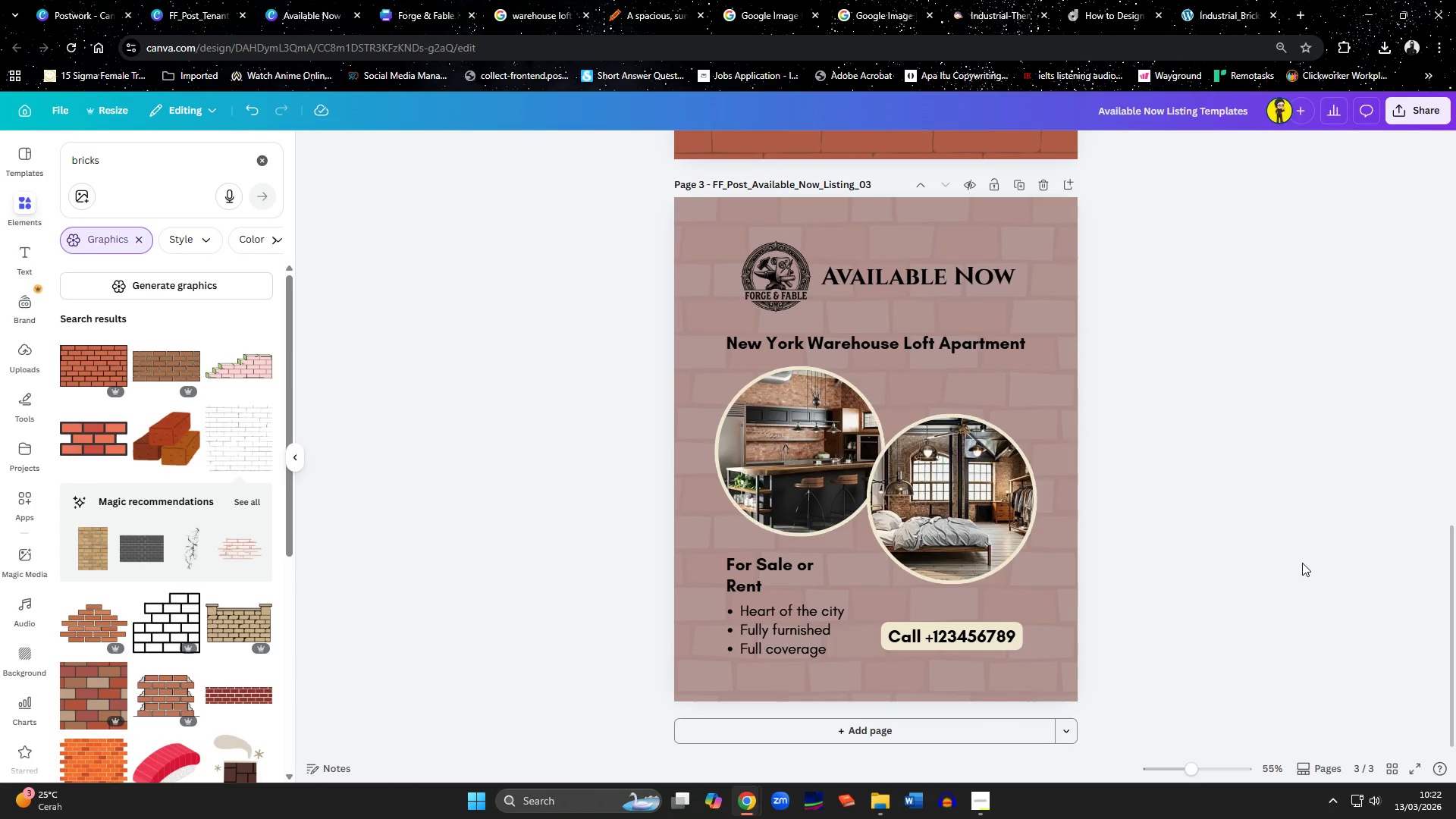 
scroll: coordinate [1313, 553], scroll_direction: up, amount: 1.0
 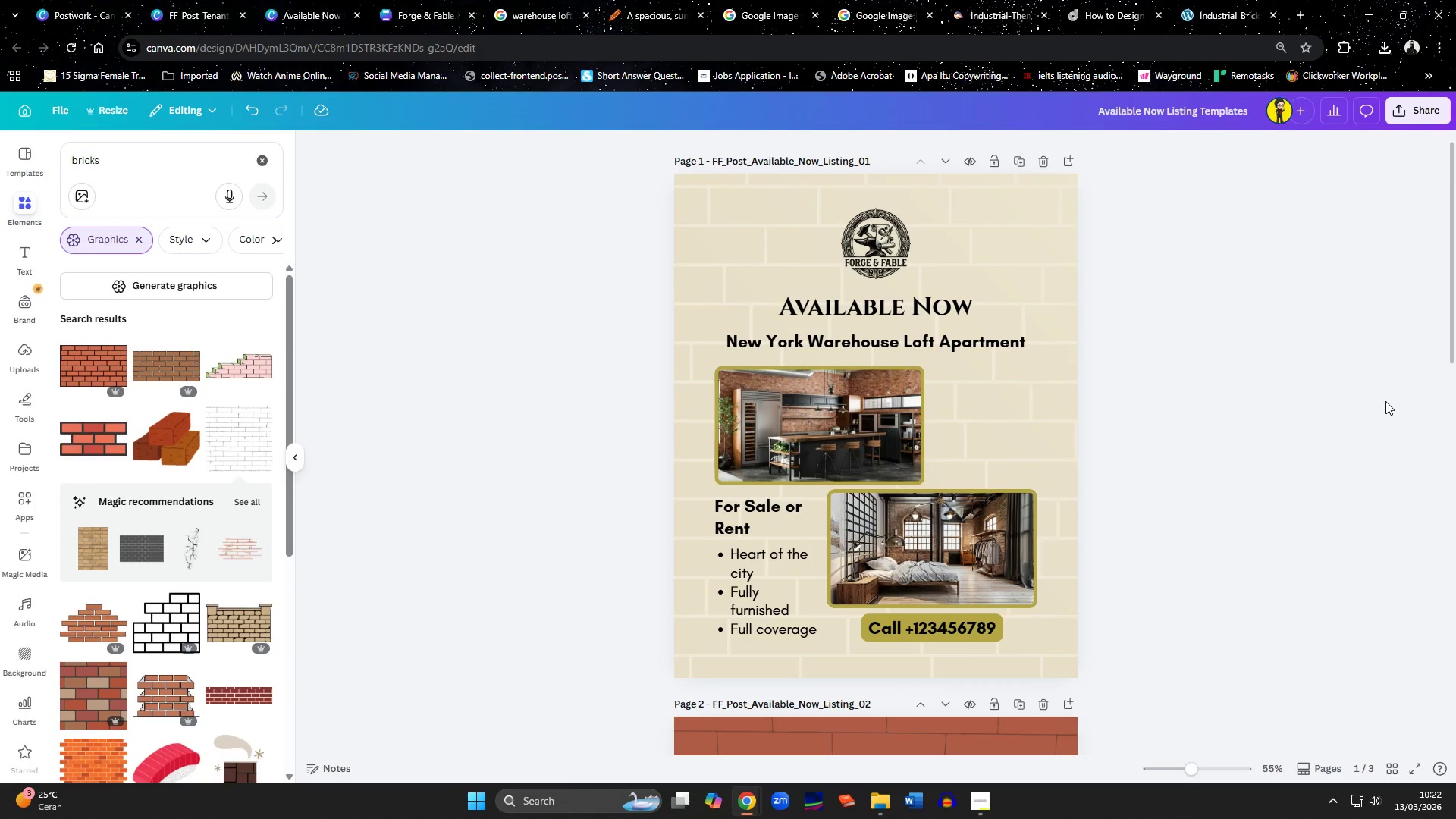 
left_click([196, 14])
 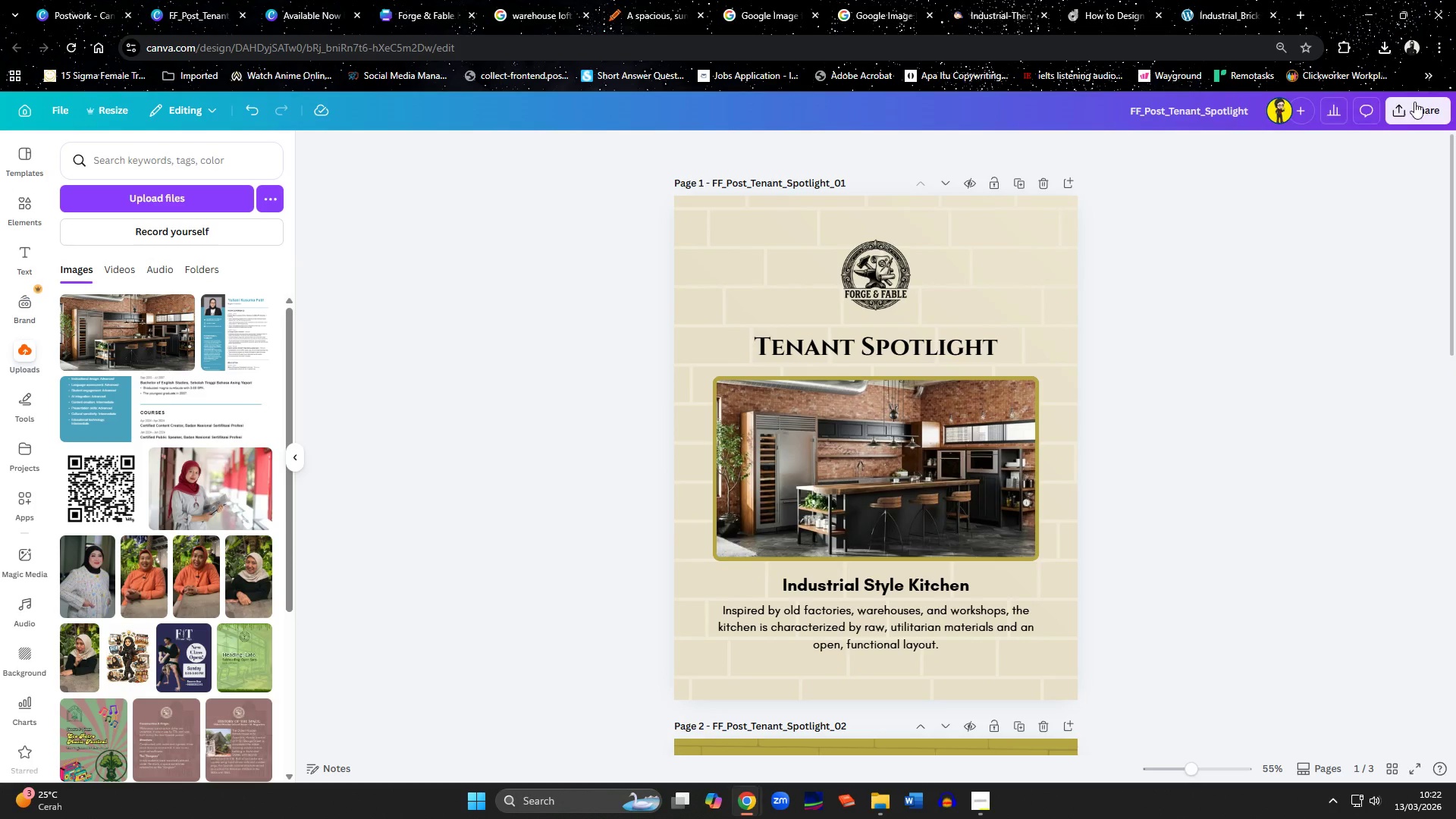 
left_click([1419, 119])
 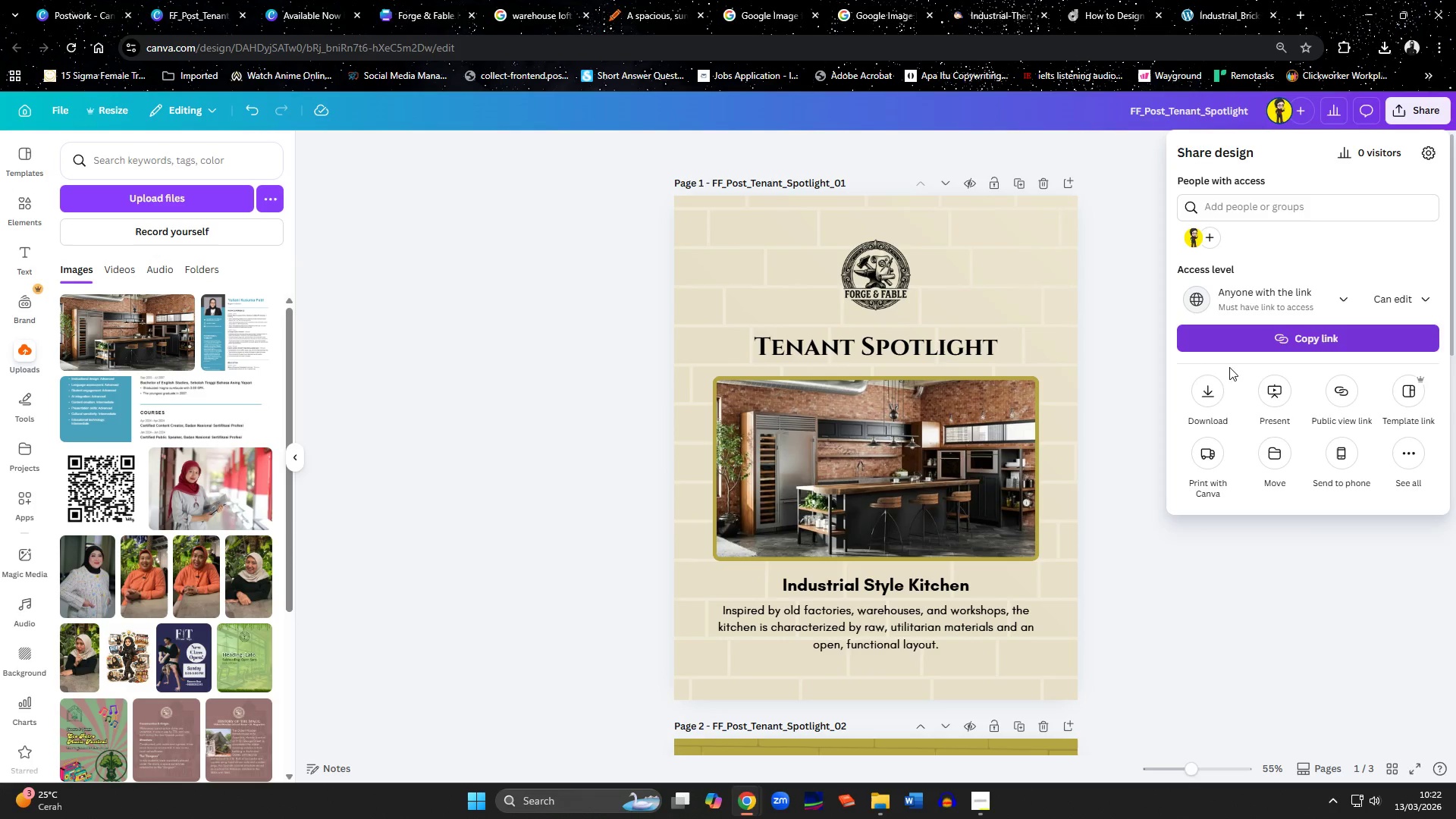 
left_click([1207, 396])
 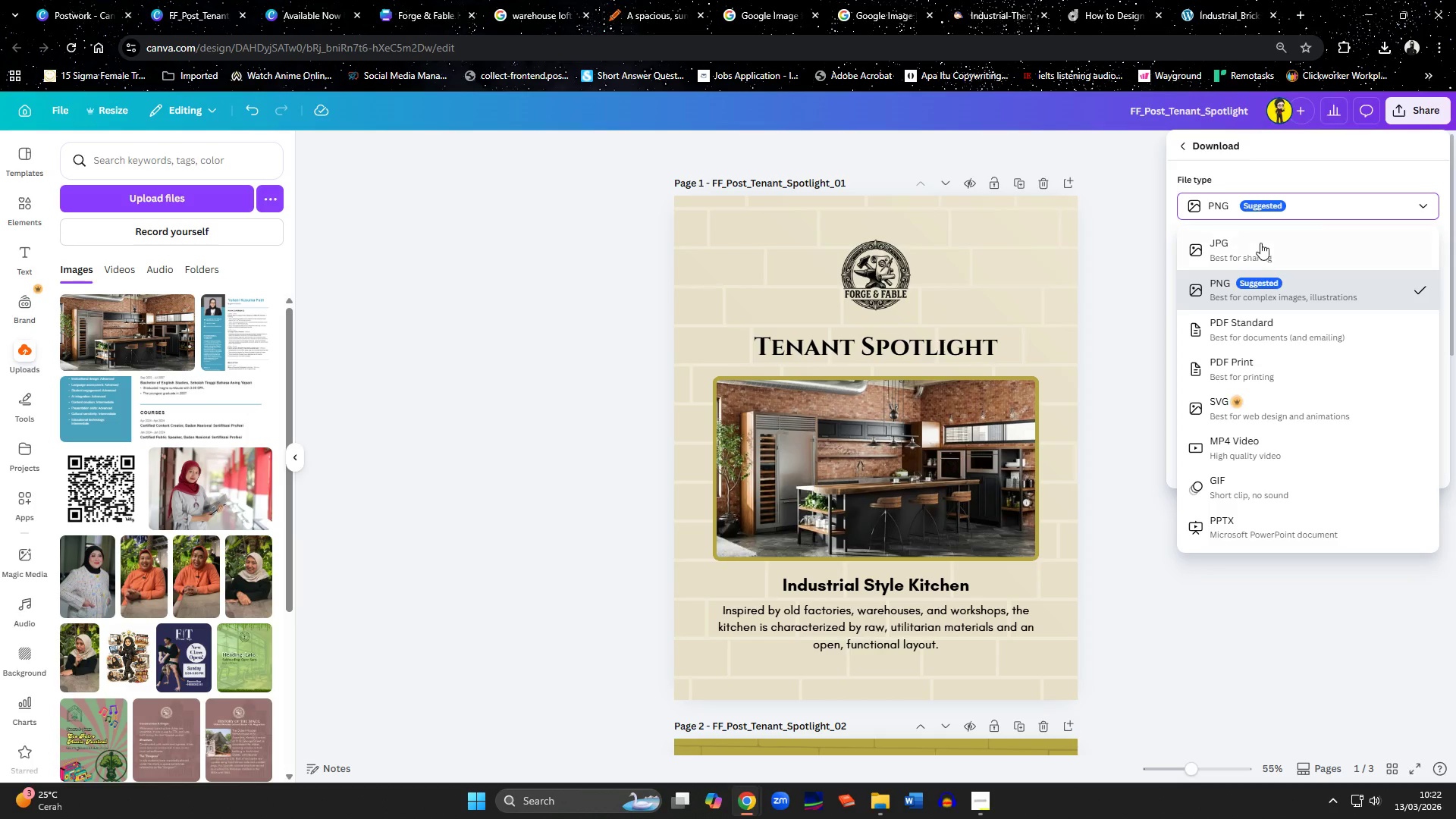 
left_click([1249, 322])
 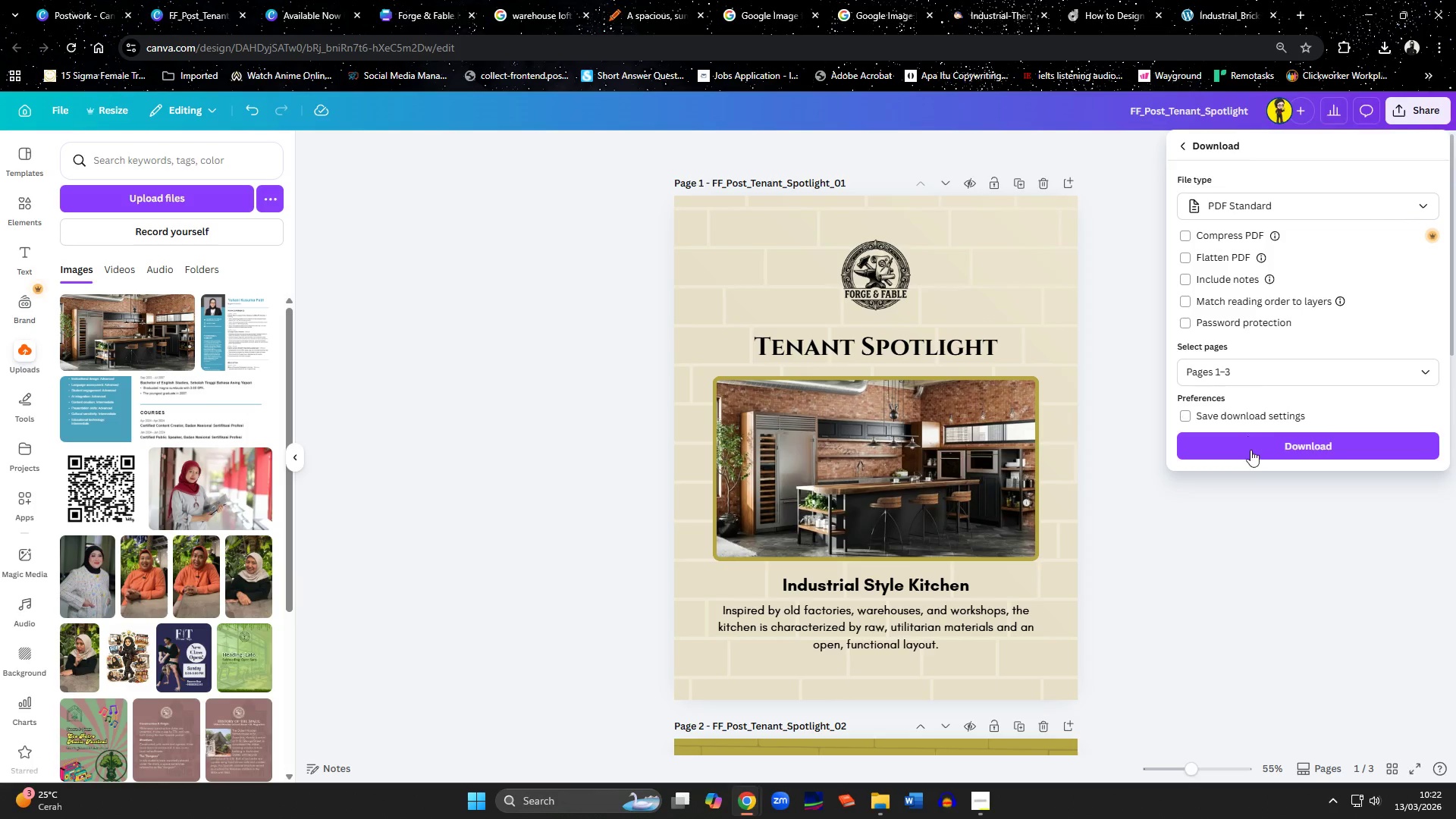 
left_click([1252, 453])
 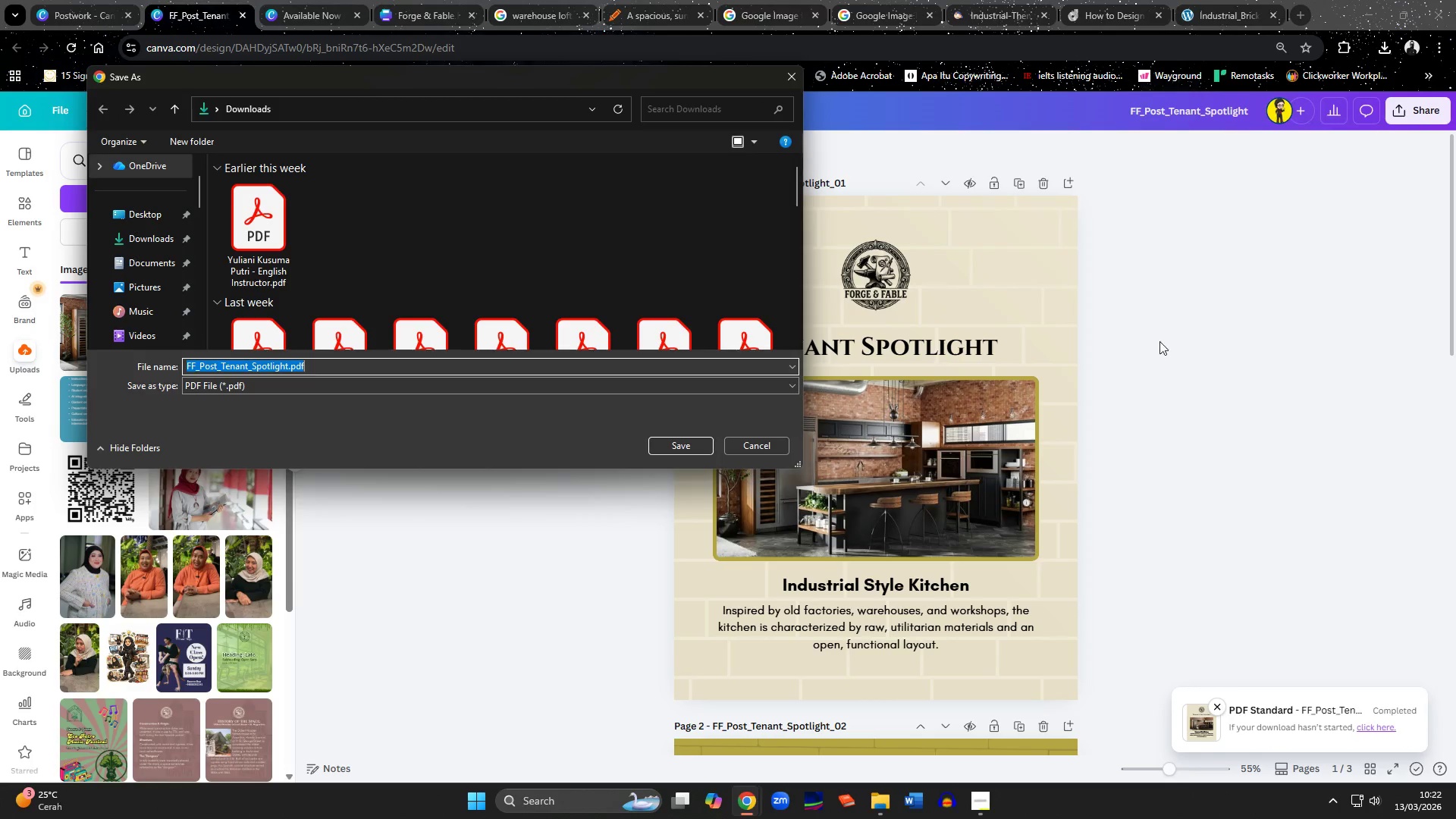 
wait(7.17)
 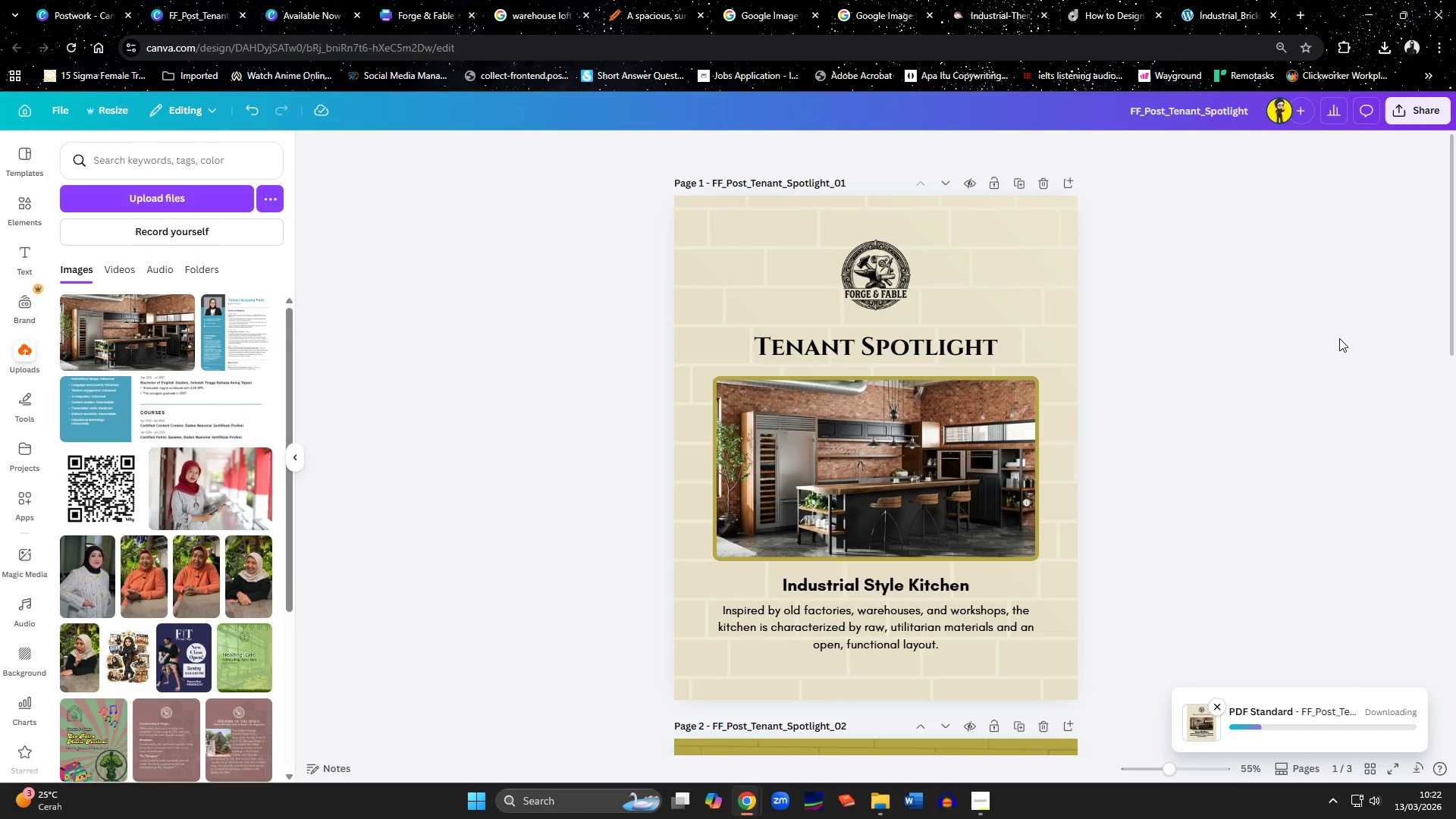 
left_click([659, 442])
 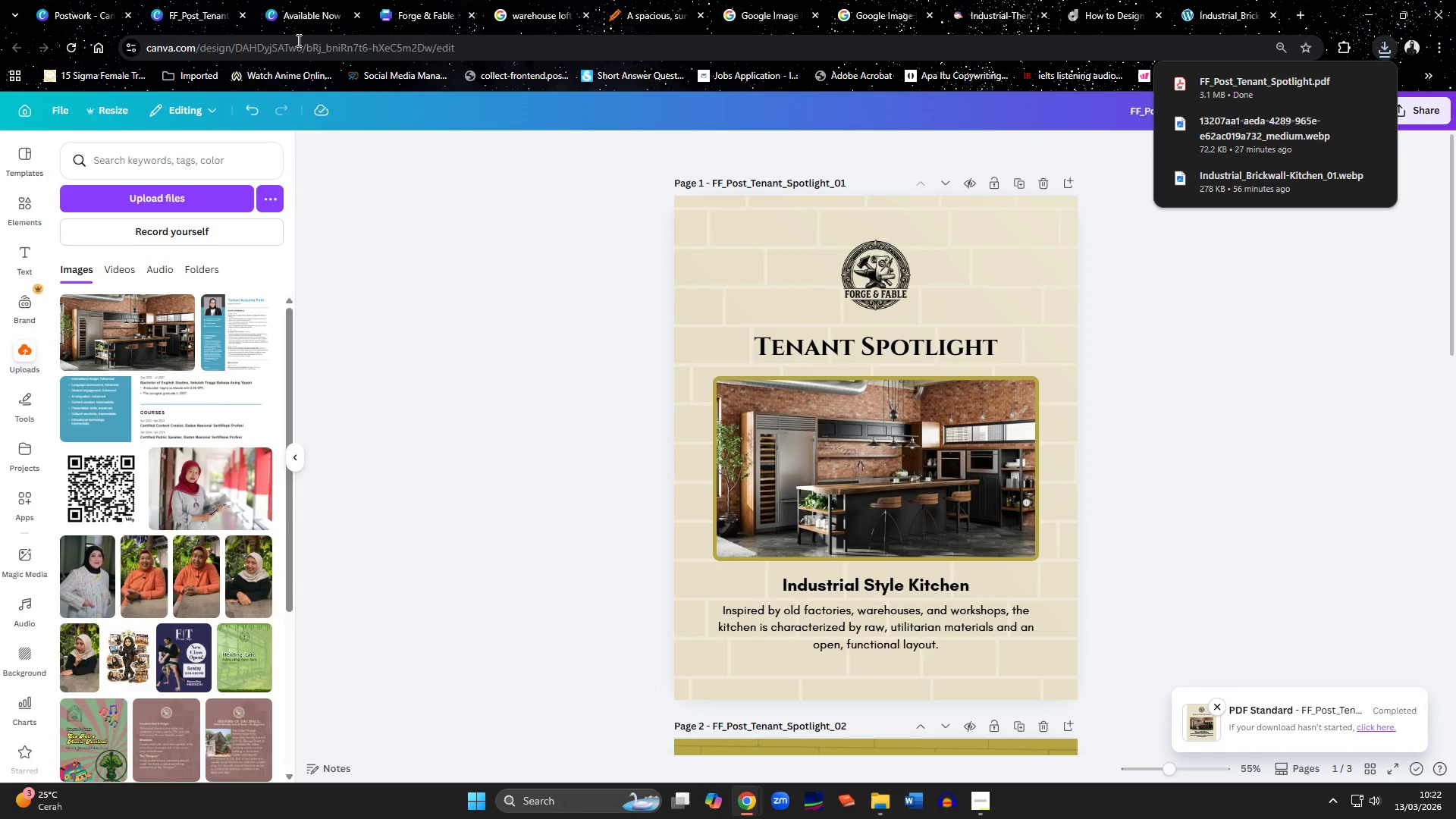 
left_click([302, 10])
 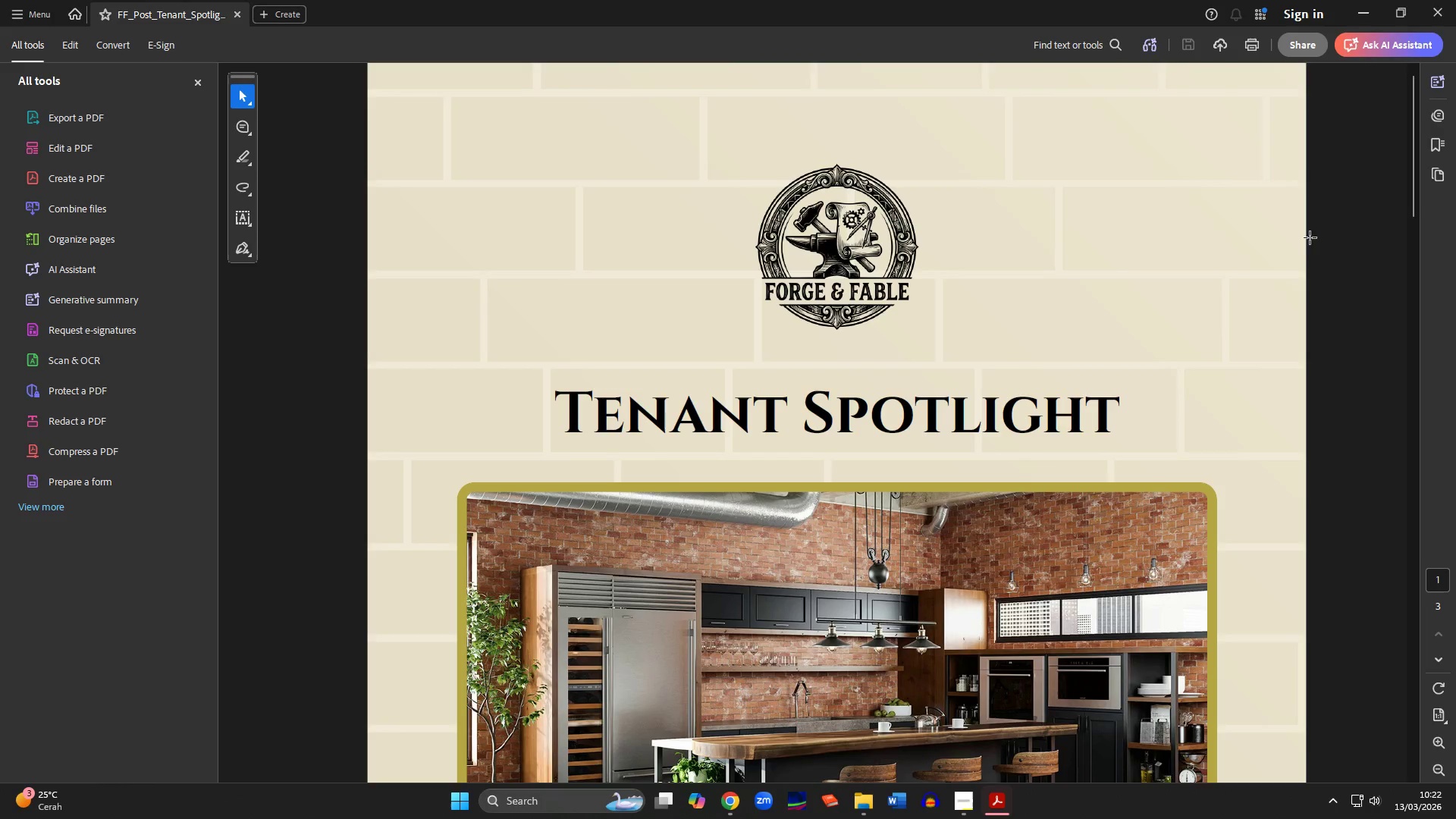 
scroll: coordinate [1158, 358], scroll_direction: down, amount: 61.0
 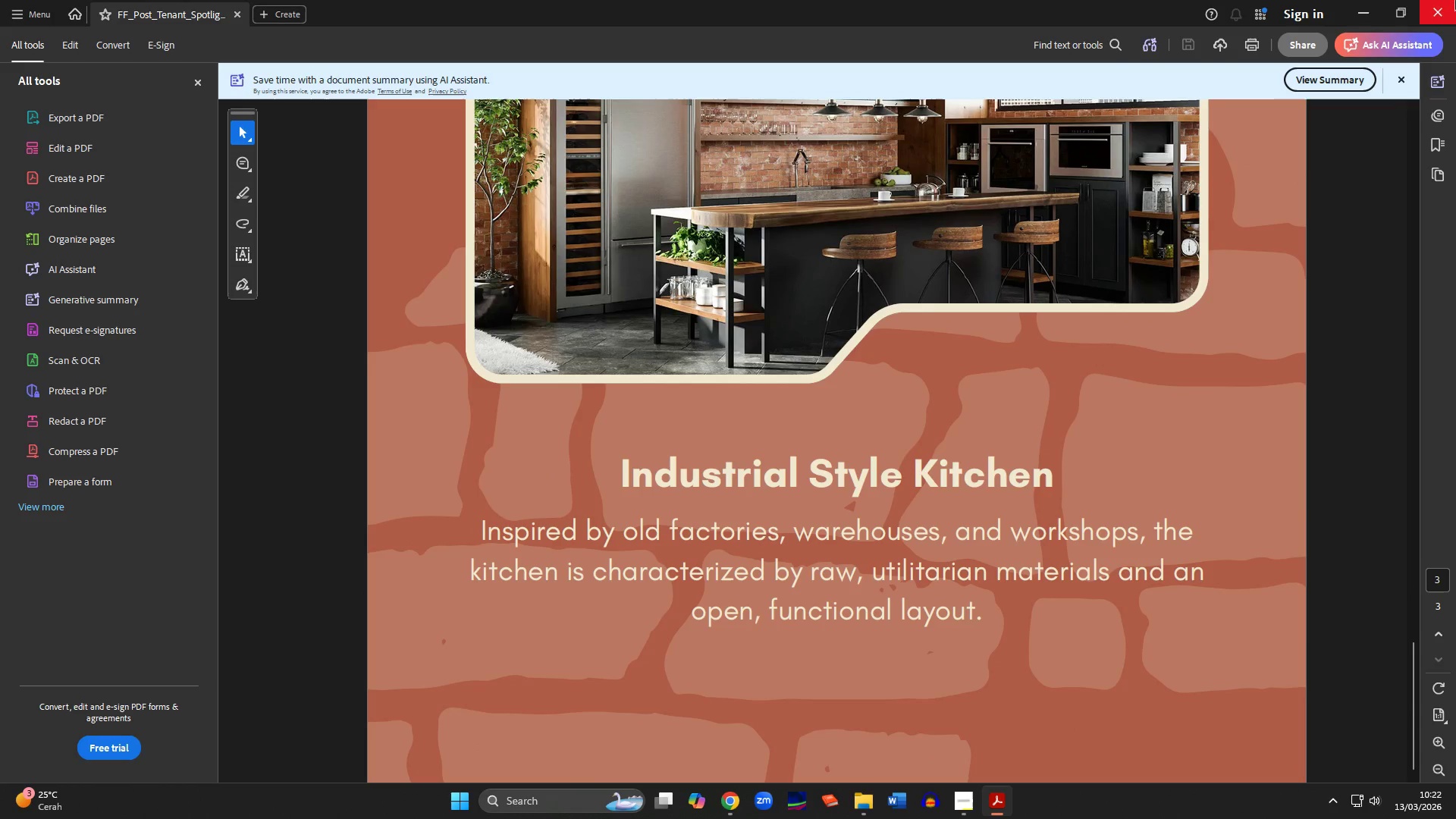 
left_click([1455, 0])
 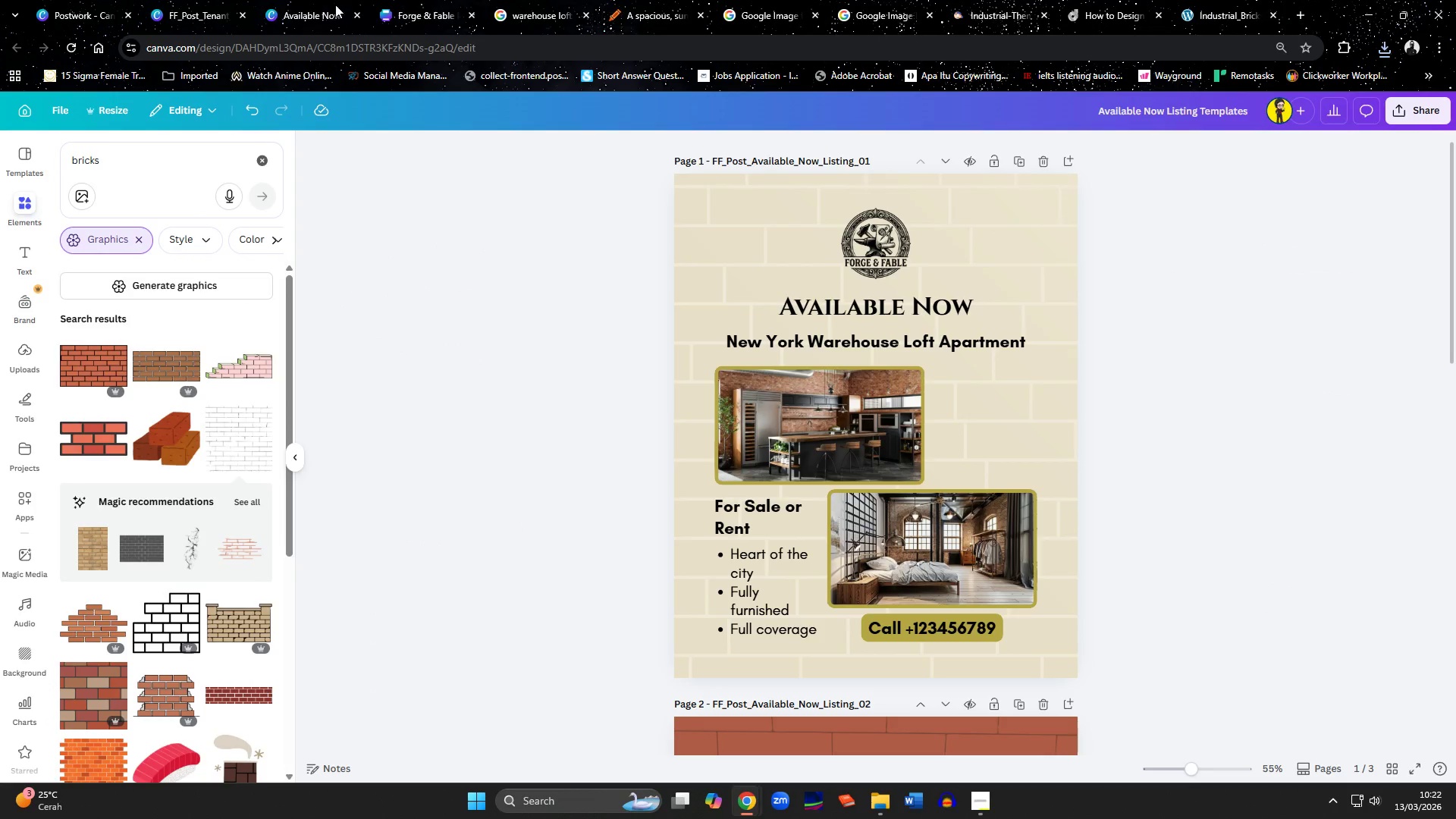 
left_click([316, 4])
 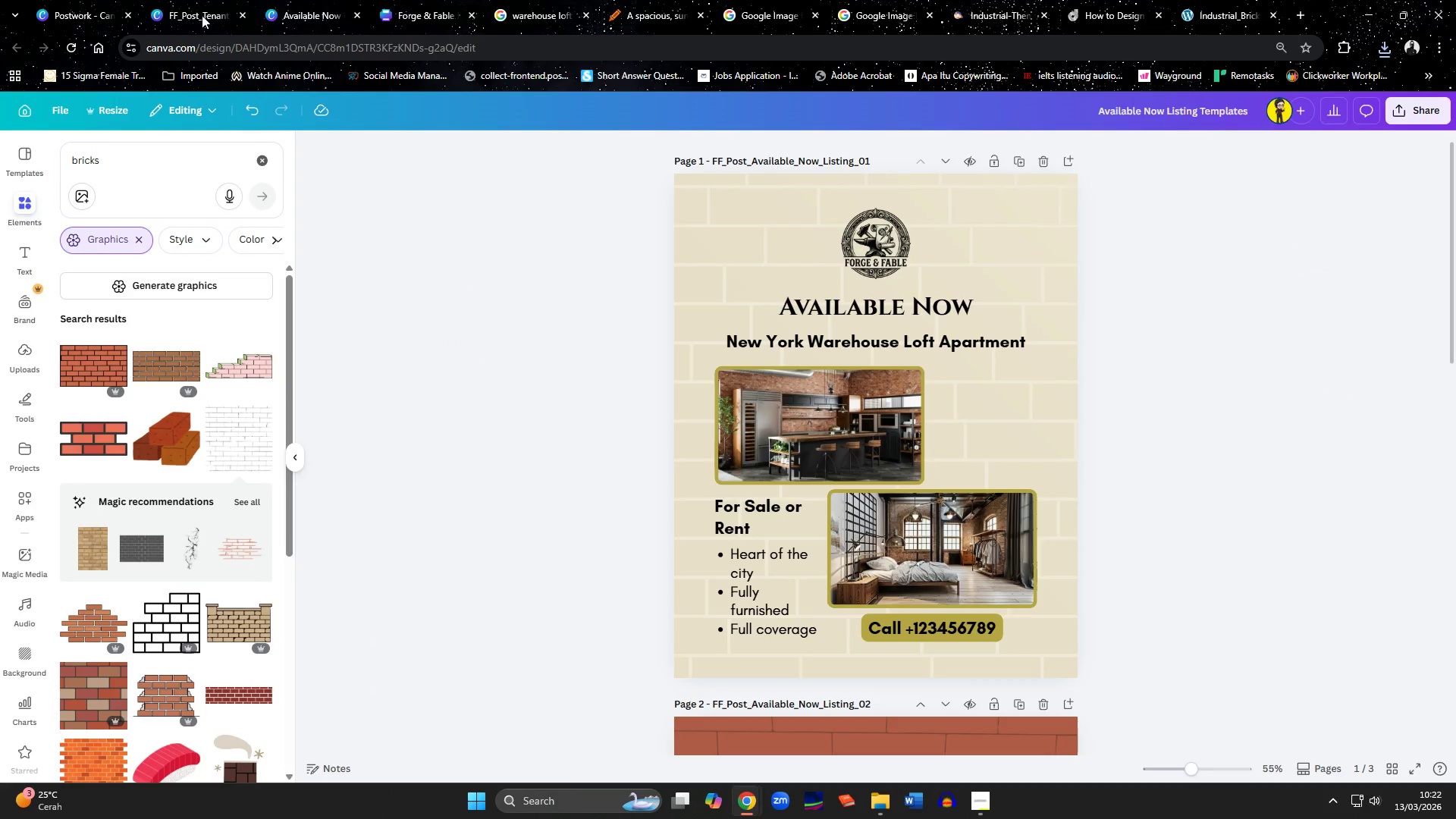 
left_click([193, 15])
 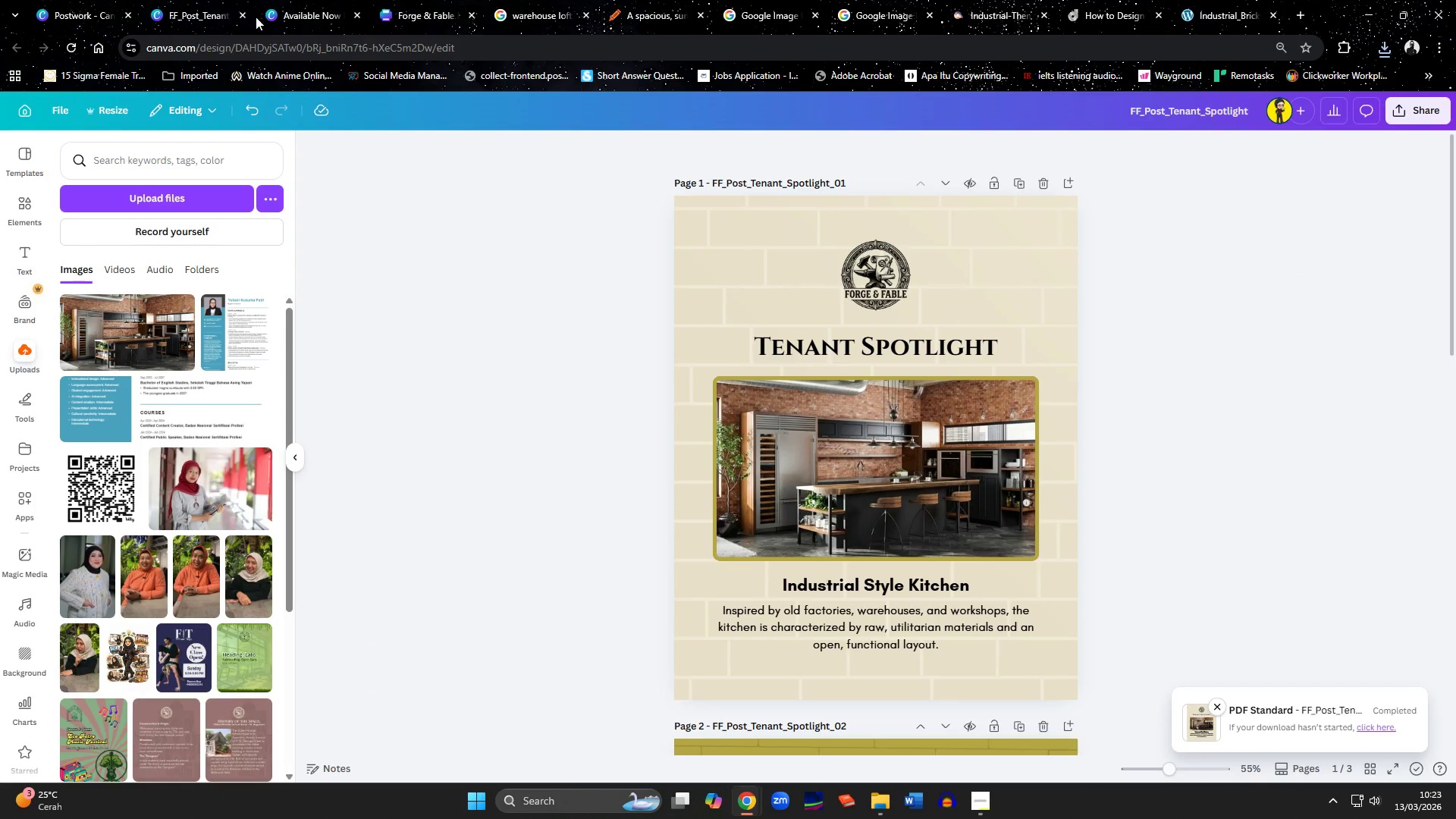 
left_click([304, 17])
 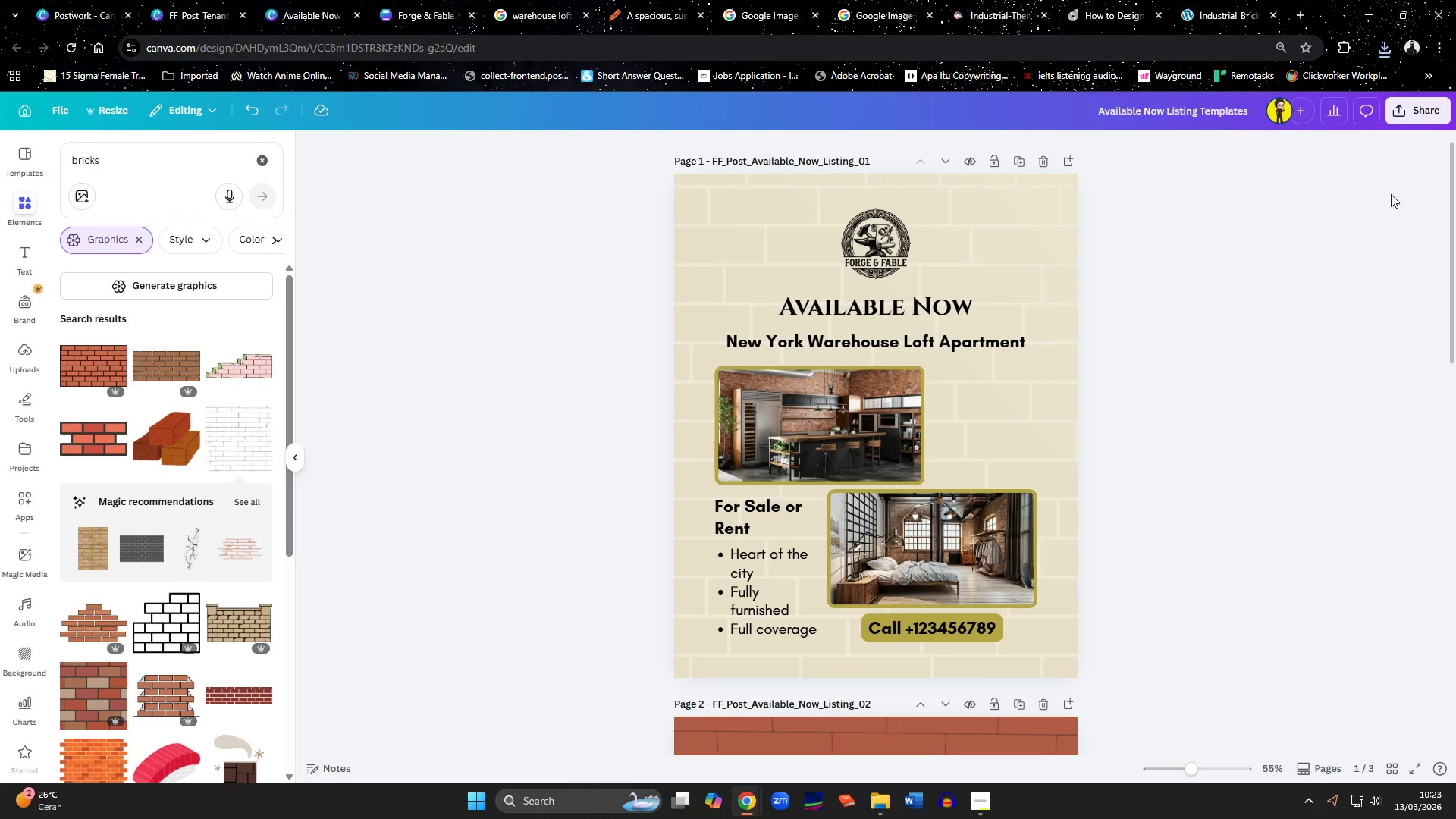 
left_click([1392, 111])
 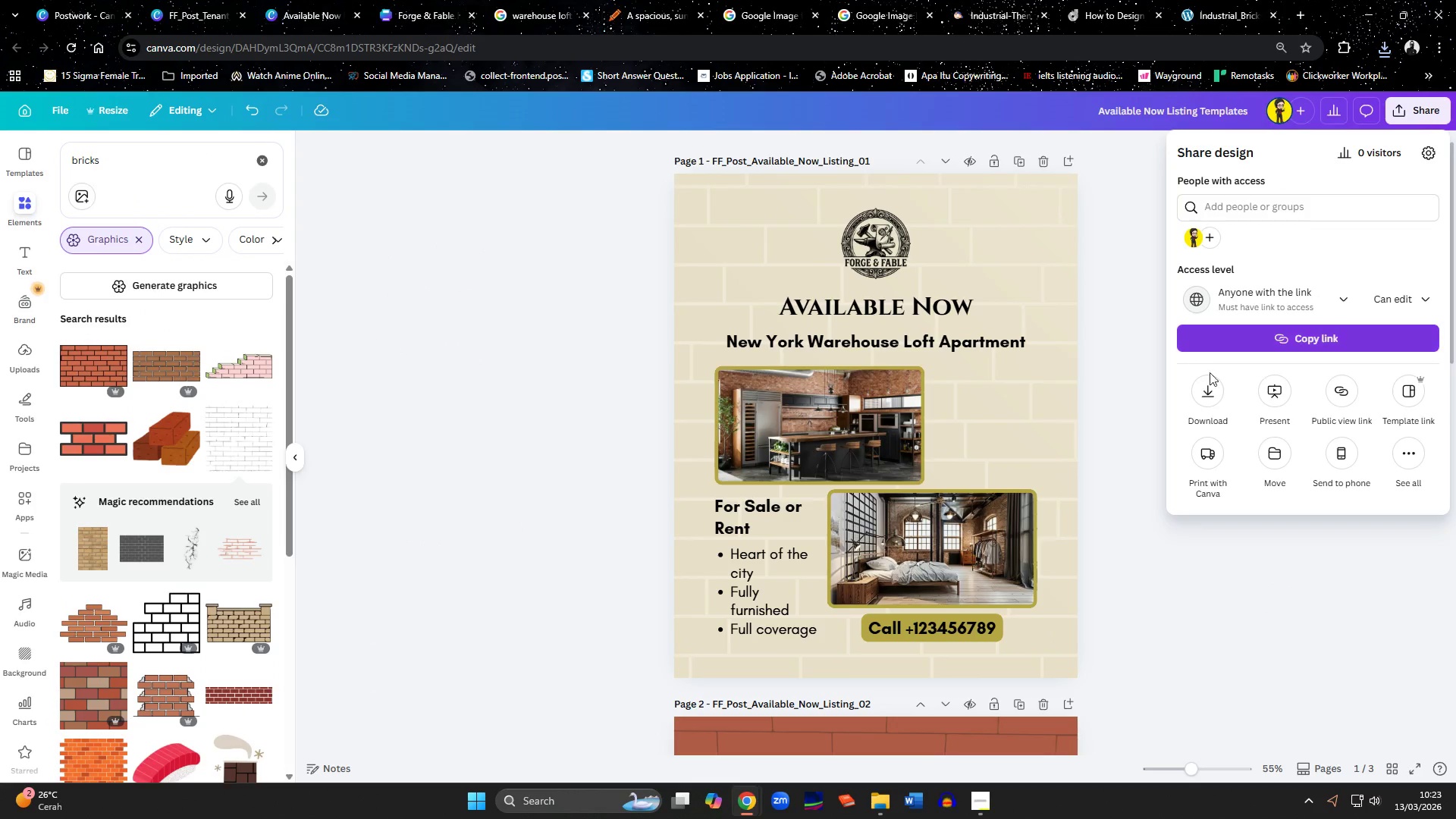 
left_click([1204, 405])
 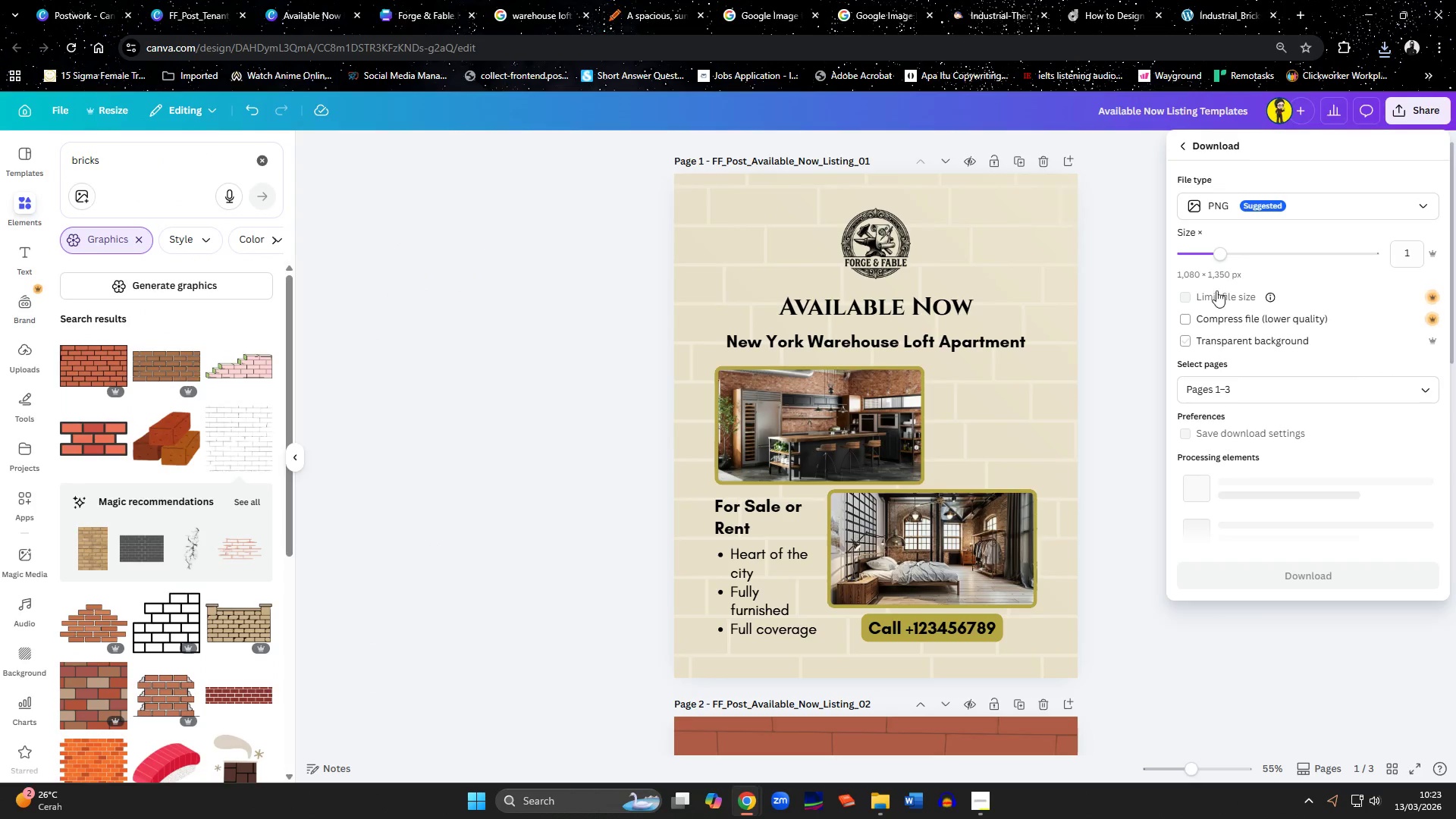 
left_click([1225, 204])
 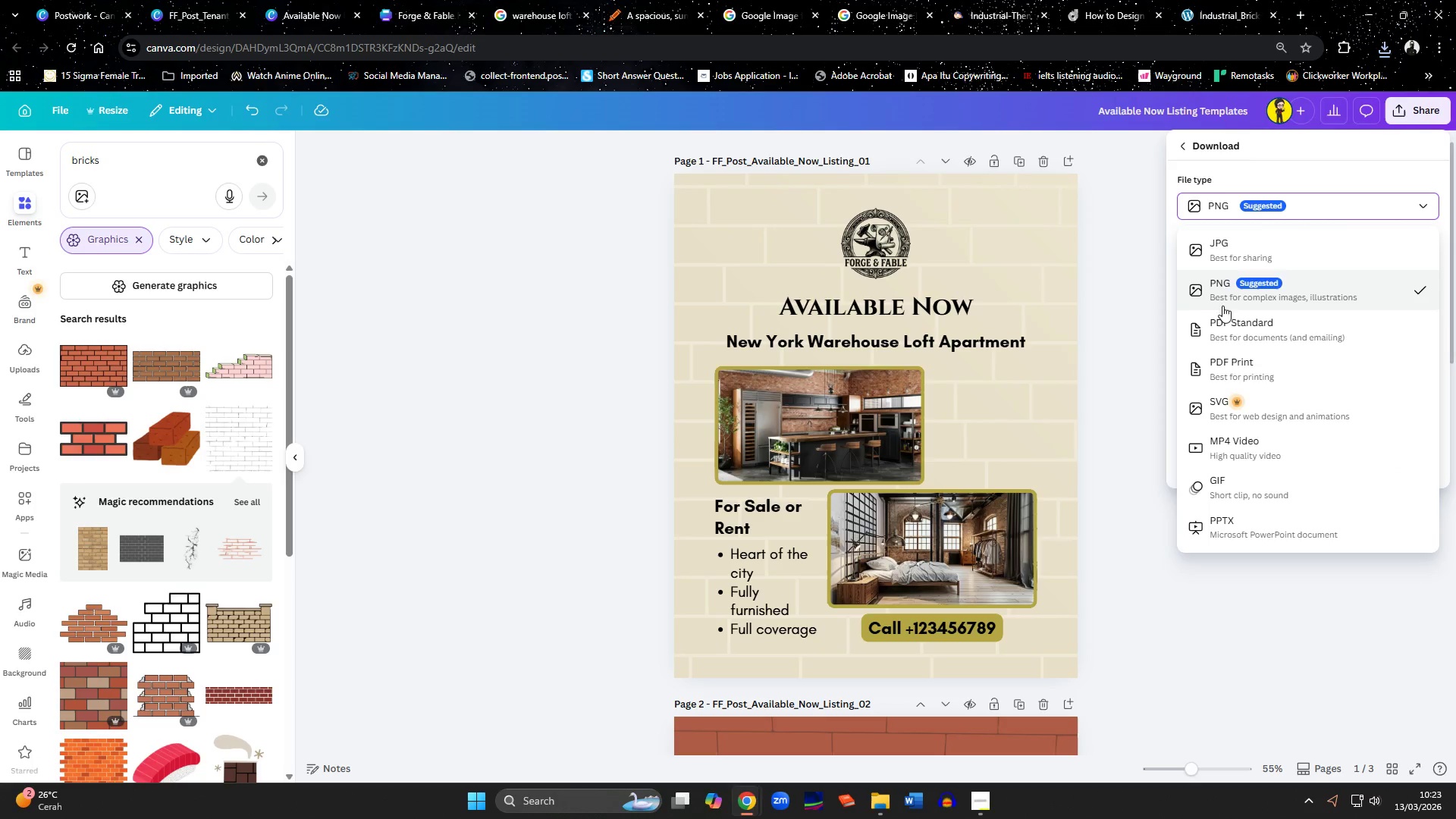 
left_click([1224, 319])
 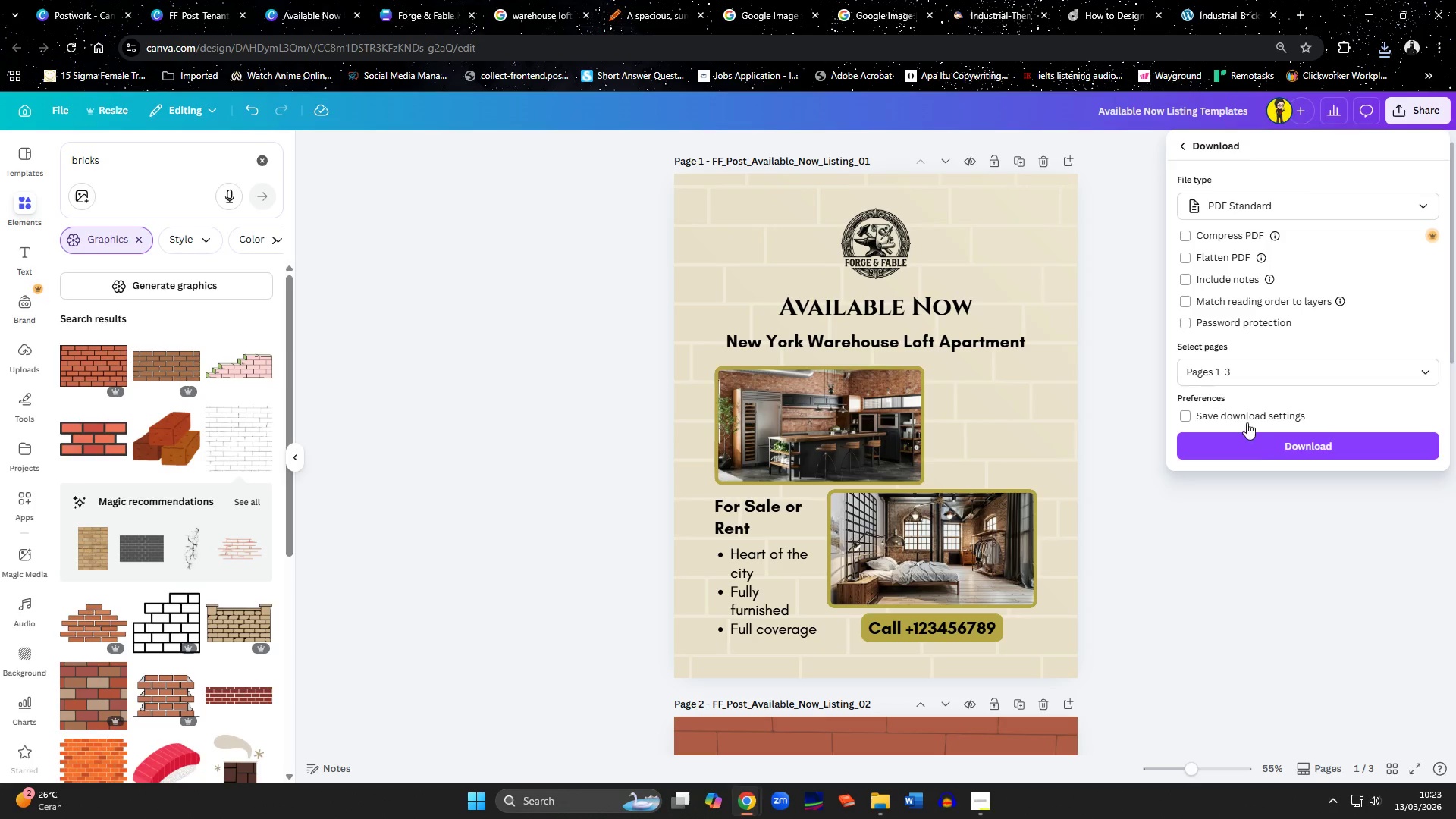 
left_click([1254, 447])
 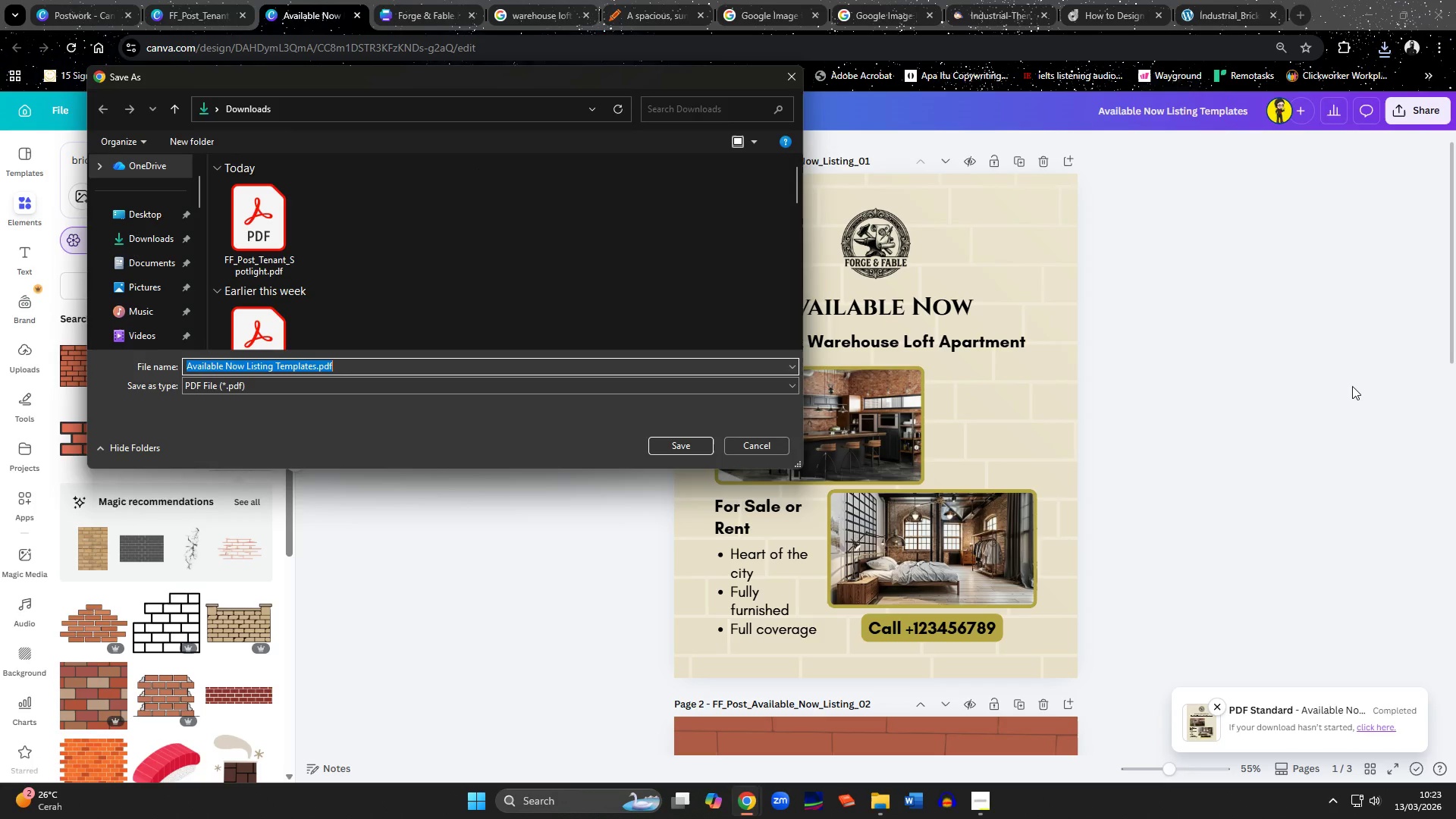 
wait(7.88)
 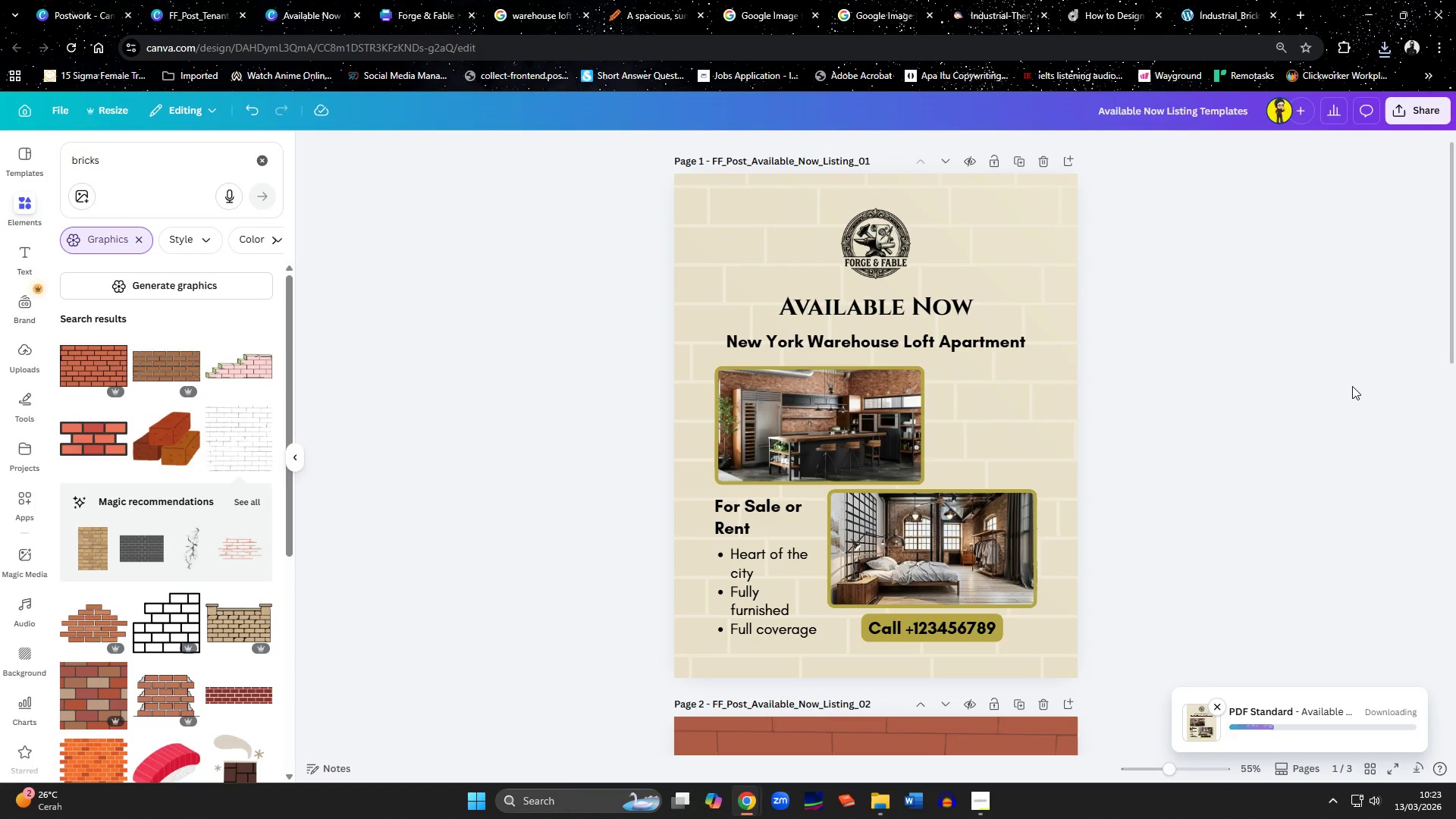 
left_click([692, 441])
 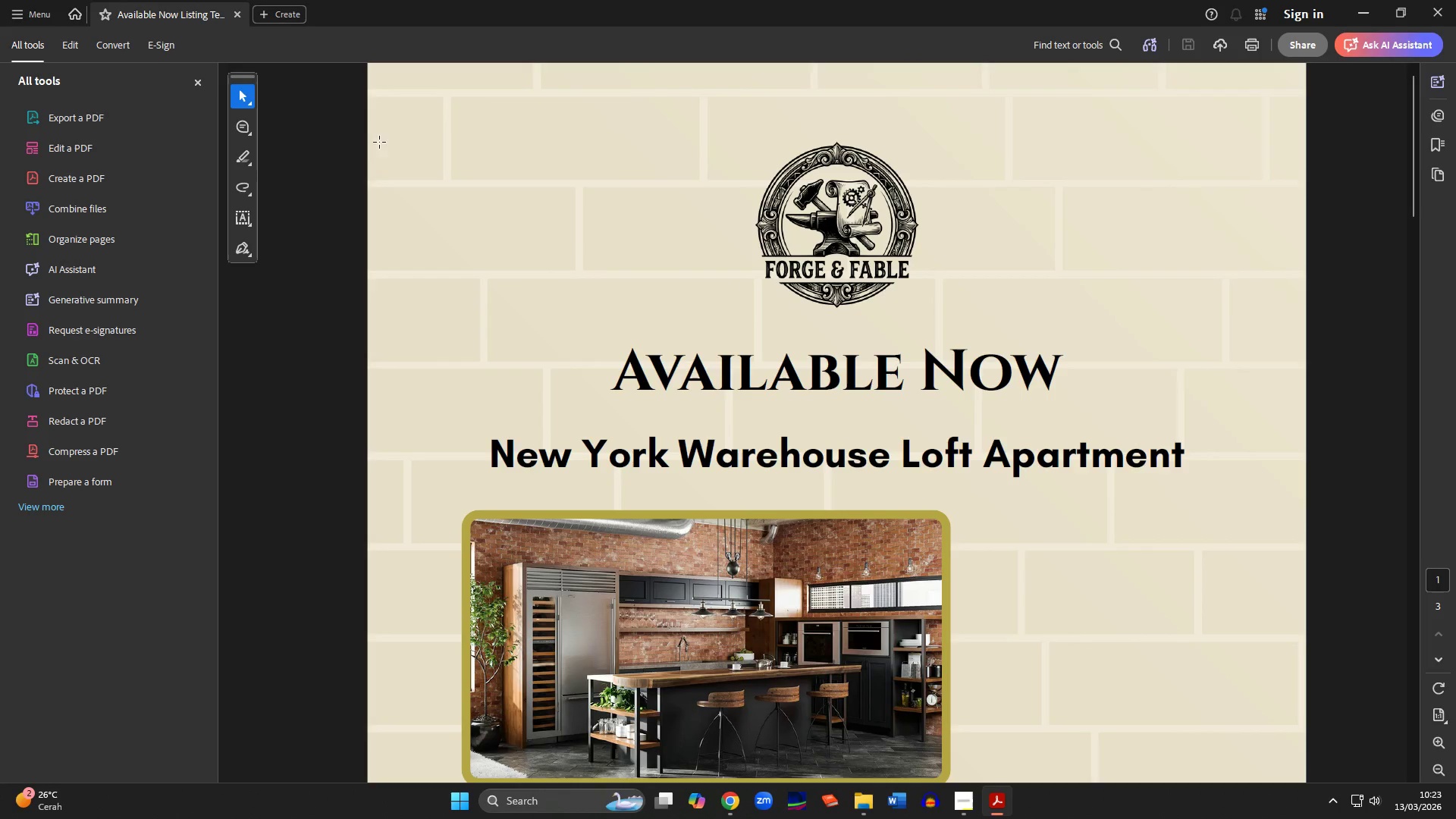 
scroll: coordinate [977, 478], scroll_direction: down, amount: 55.0
 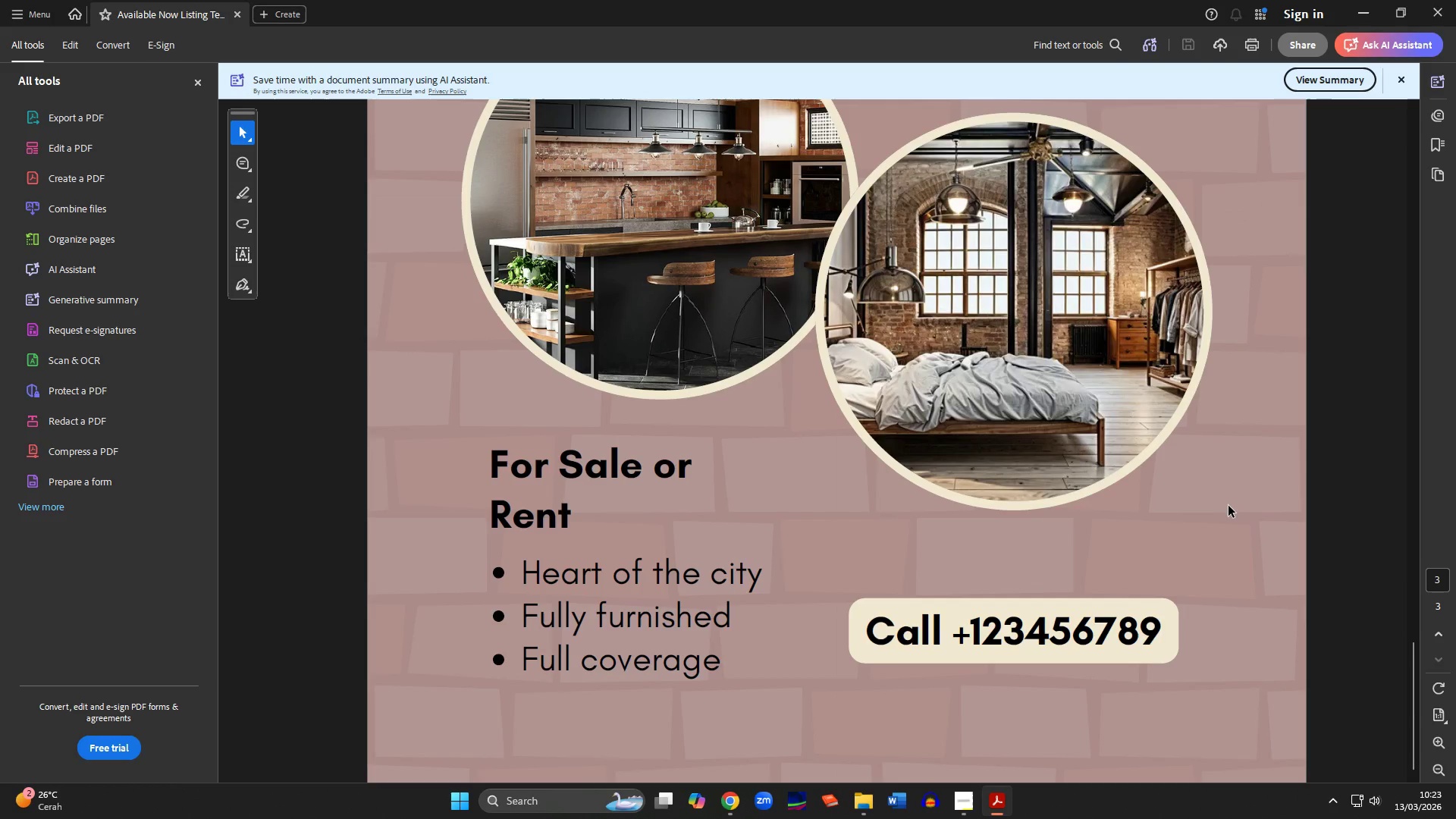 
scroll: coordinate [1212, 504], scroll_direction: up, amount: 3.0
 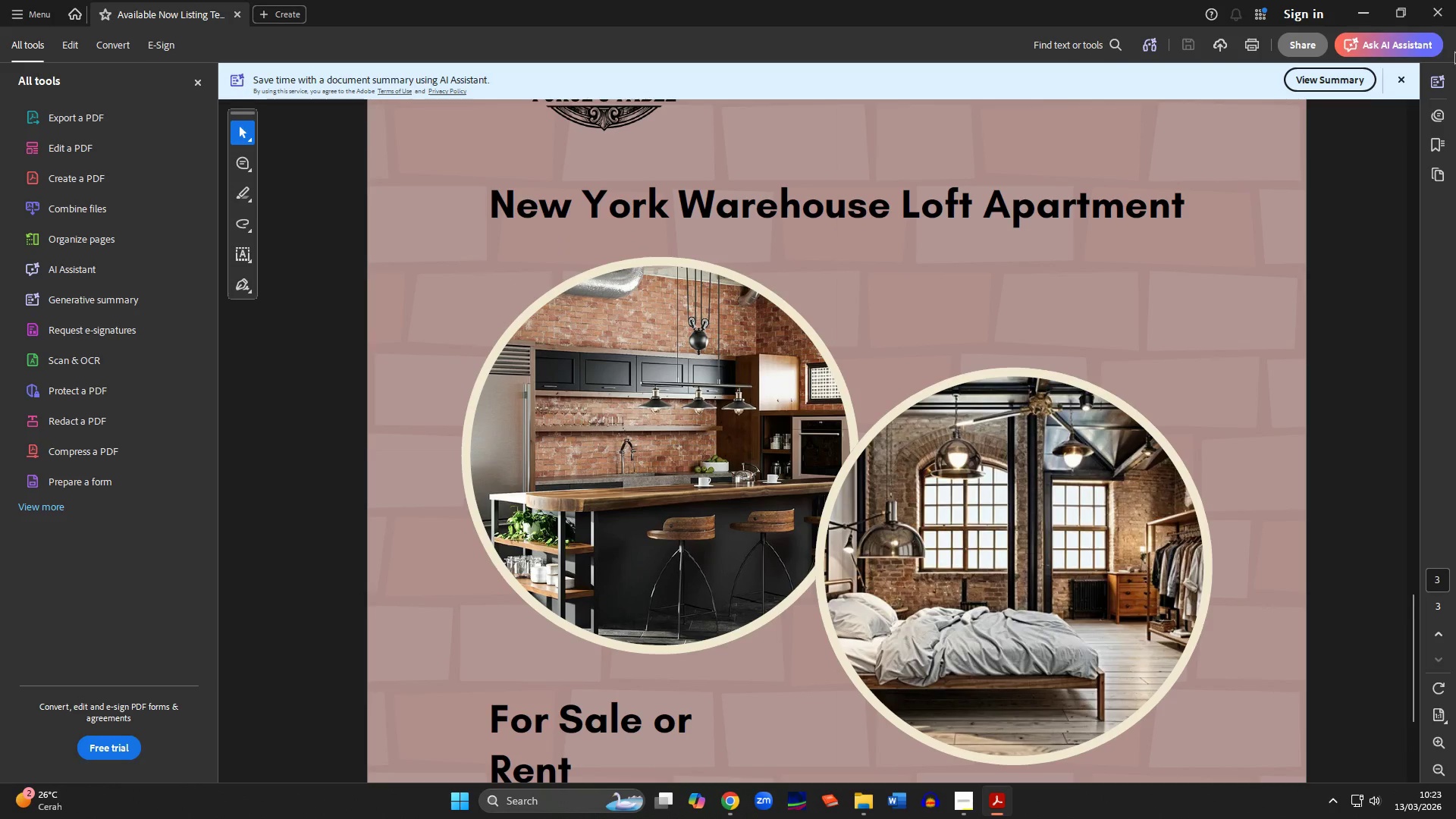 
left_click([1454, 0])
 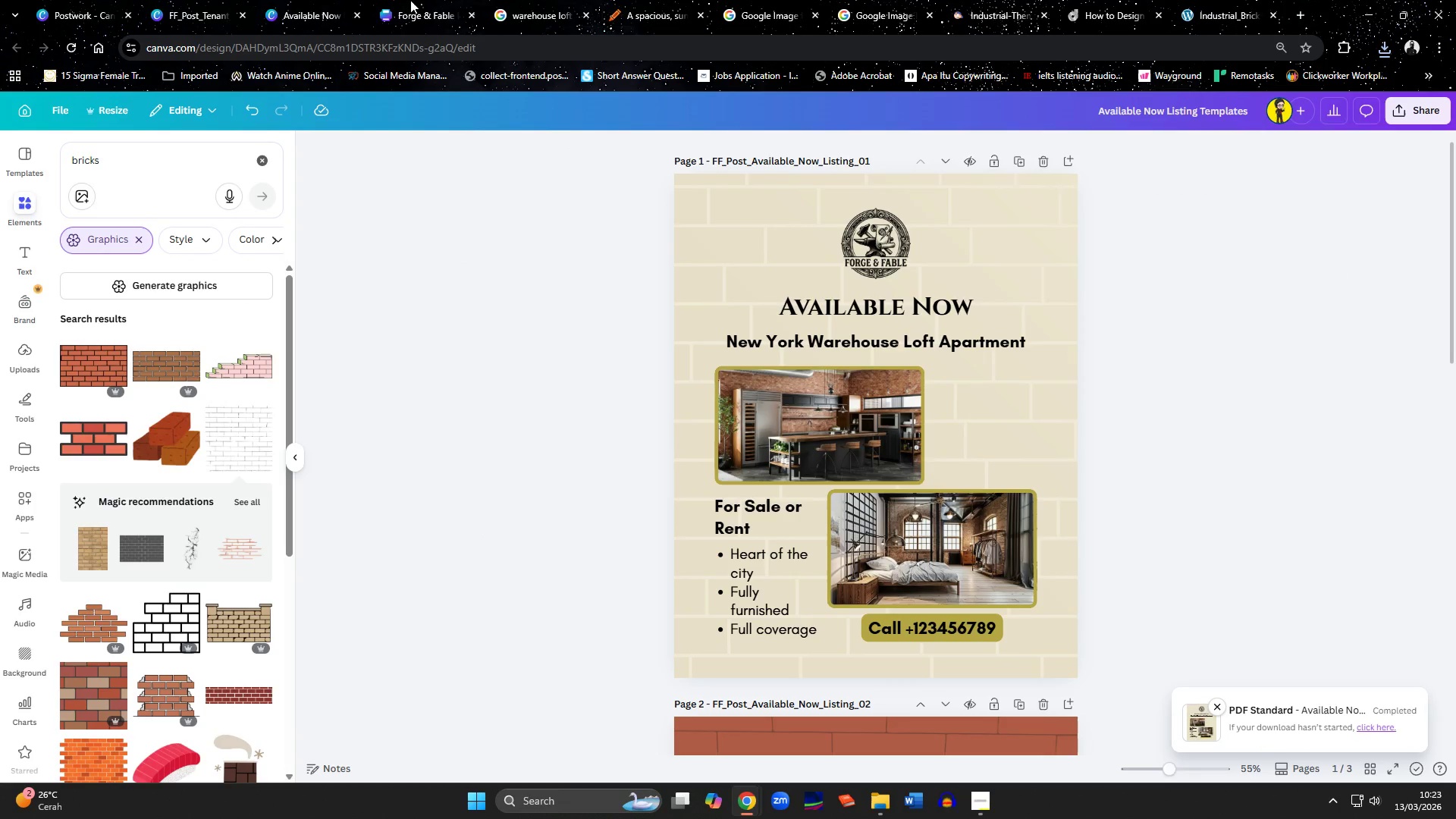 
left_click([409, 0])
 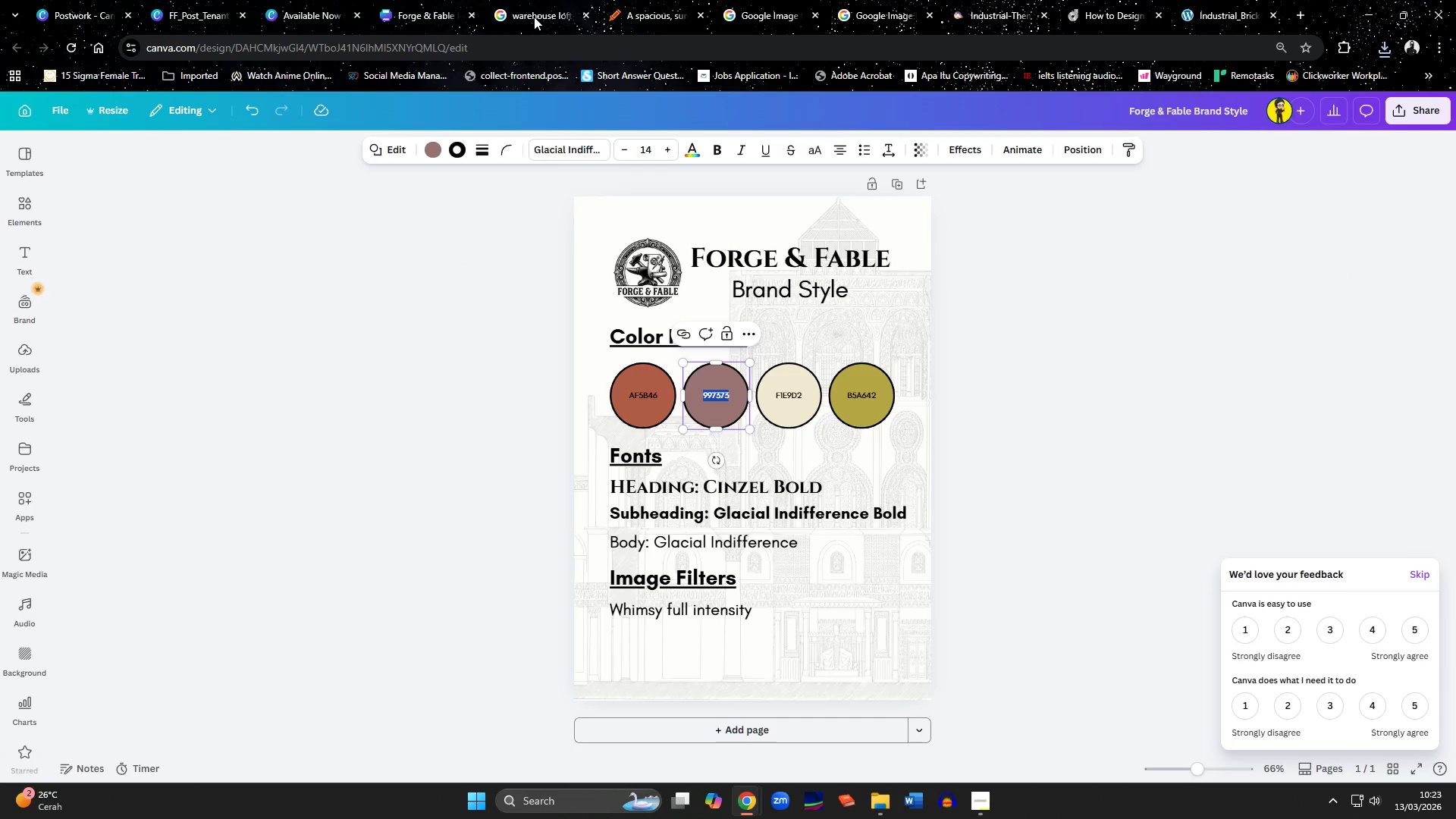 
left_click([534, 17])
 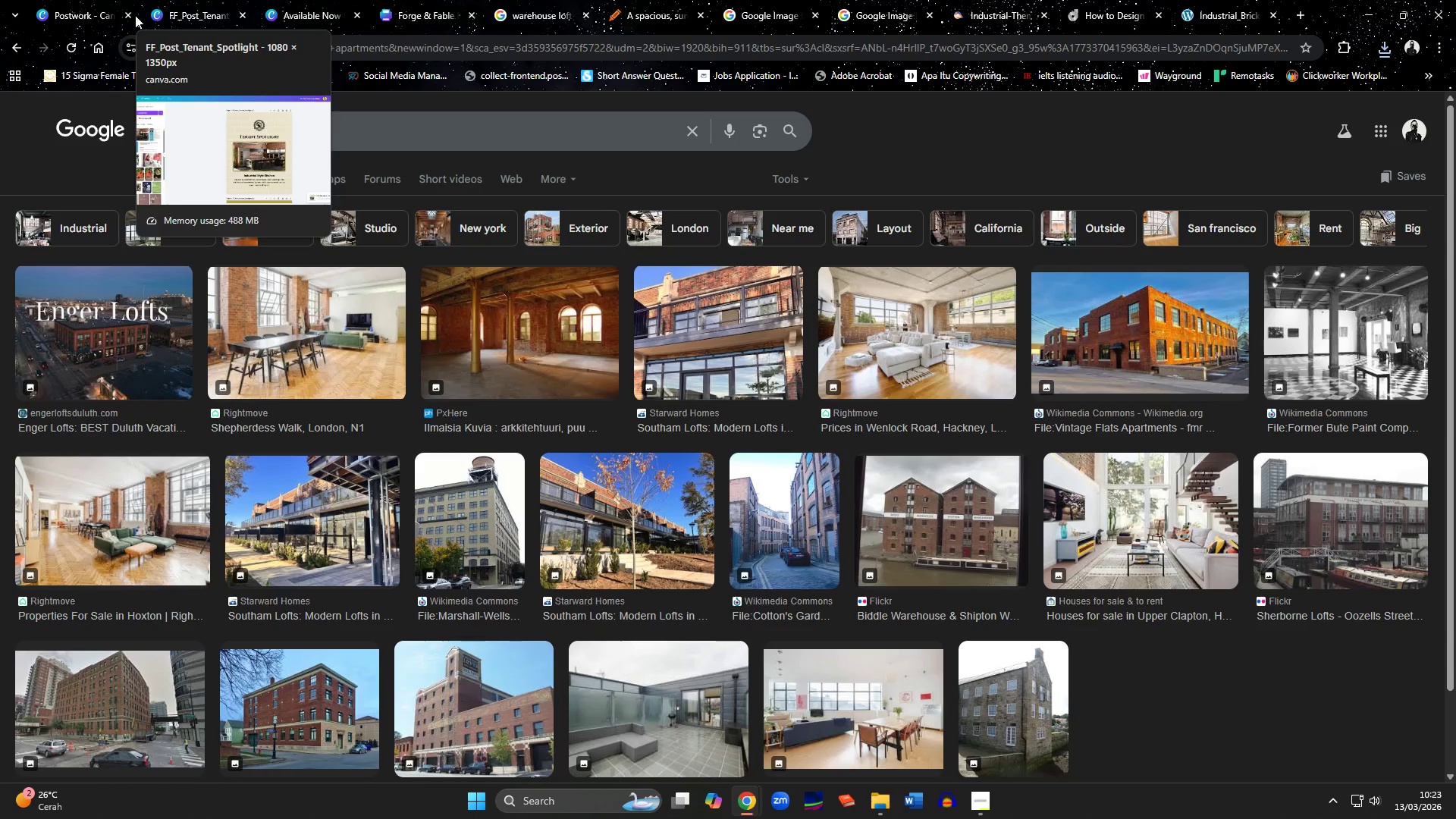 
left_click([77, 18])
 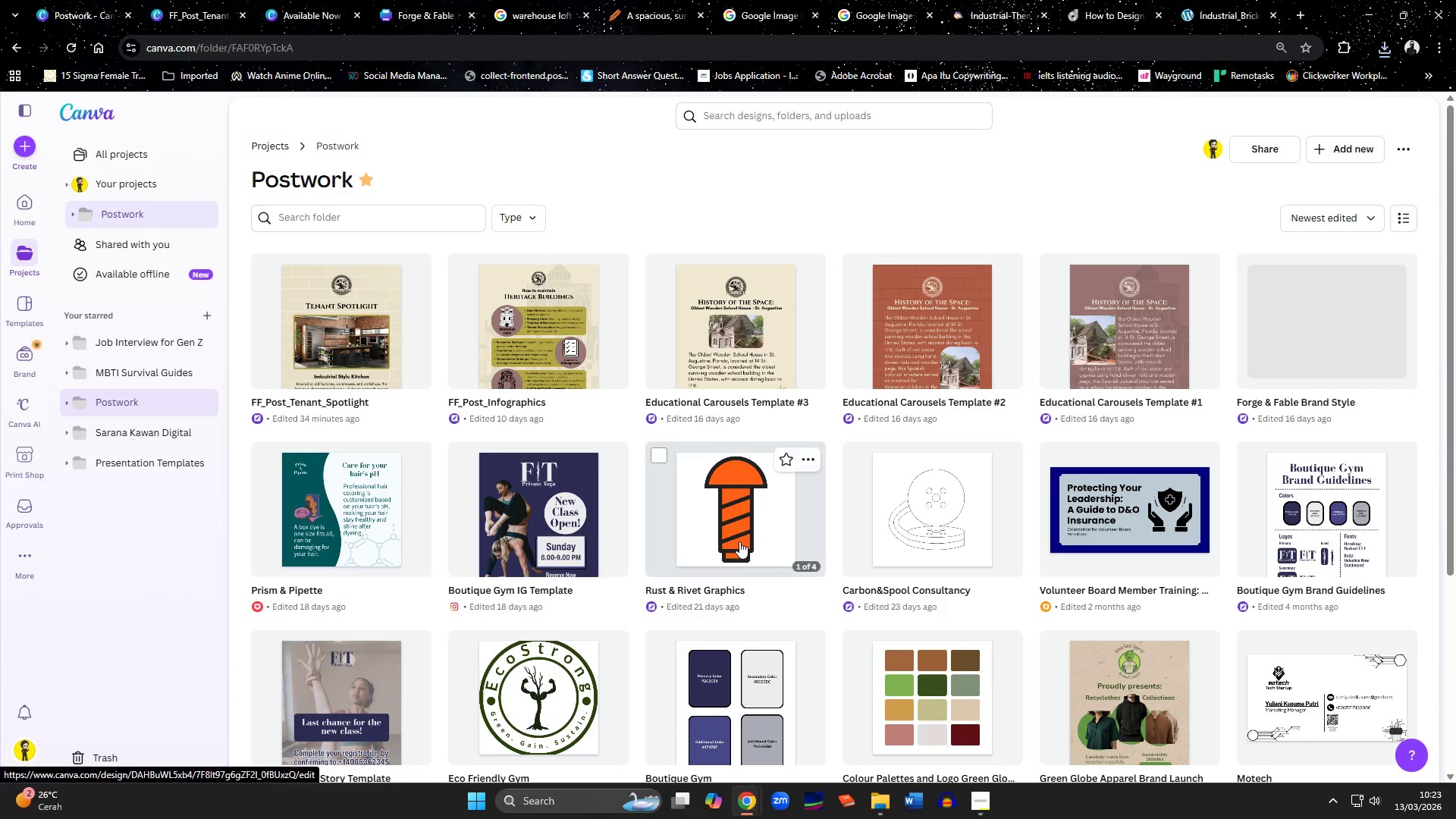 
mouse_move([755, 376])
 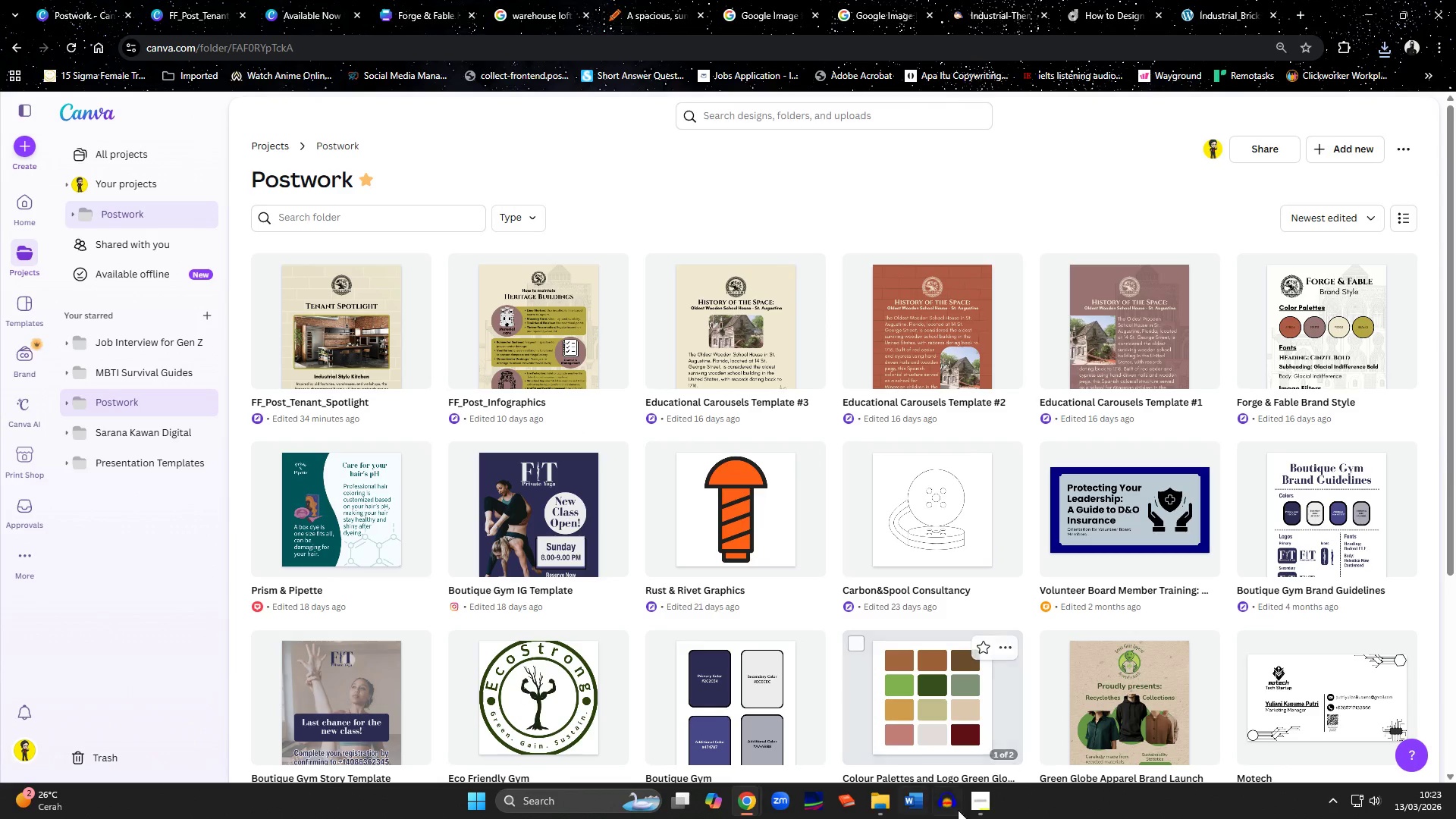 
left_click([973, 805])